 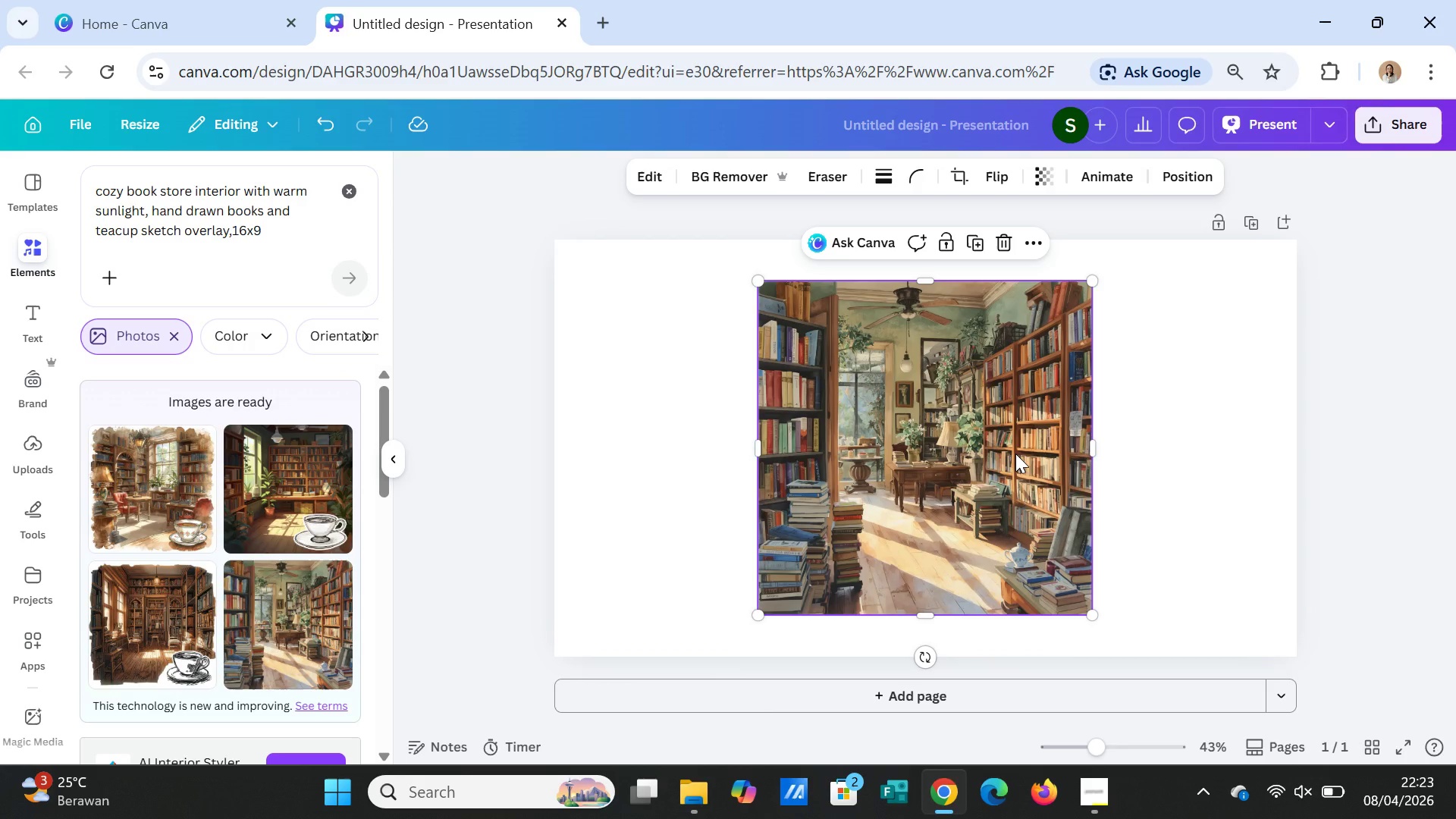 
key(Delete)
 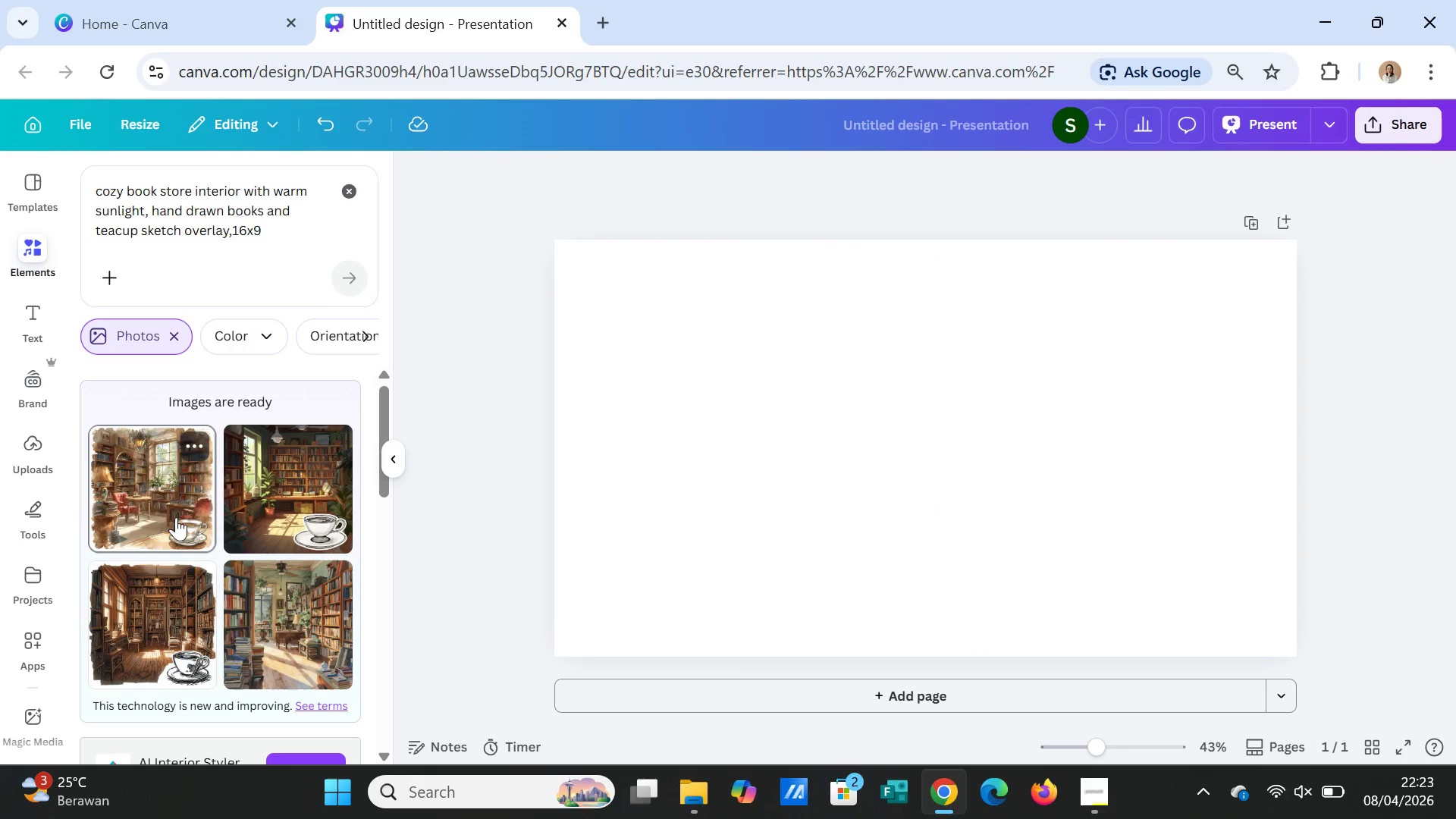 
left_click([152, 509])
 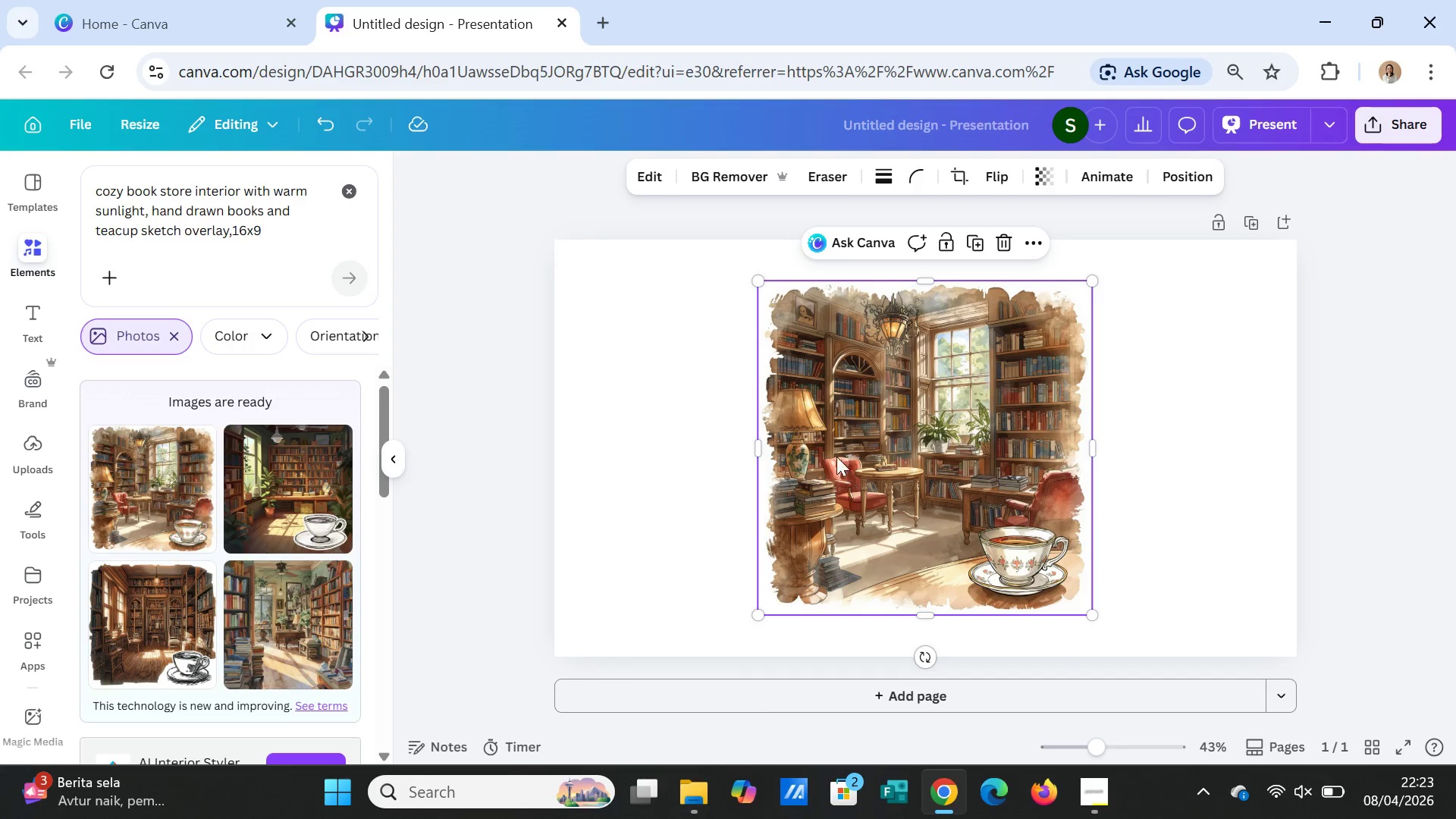 
wait(5.58)
 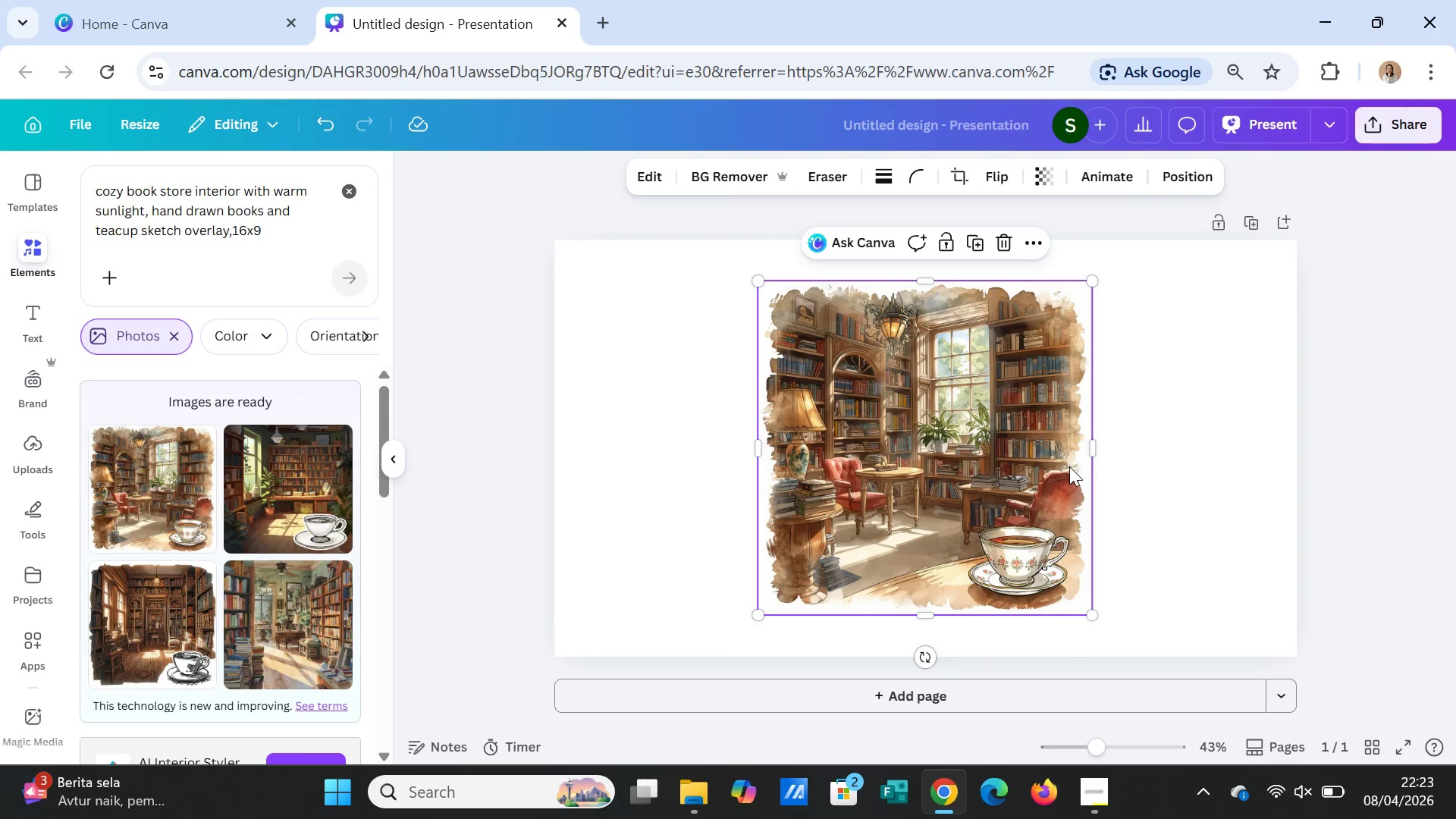 
left_click_drag(start_coordinate=[757, 444], to_coordinate=[554, 457])
 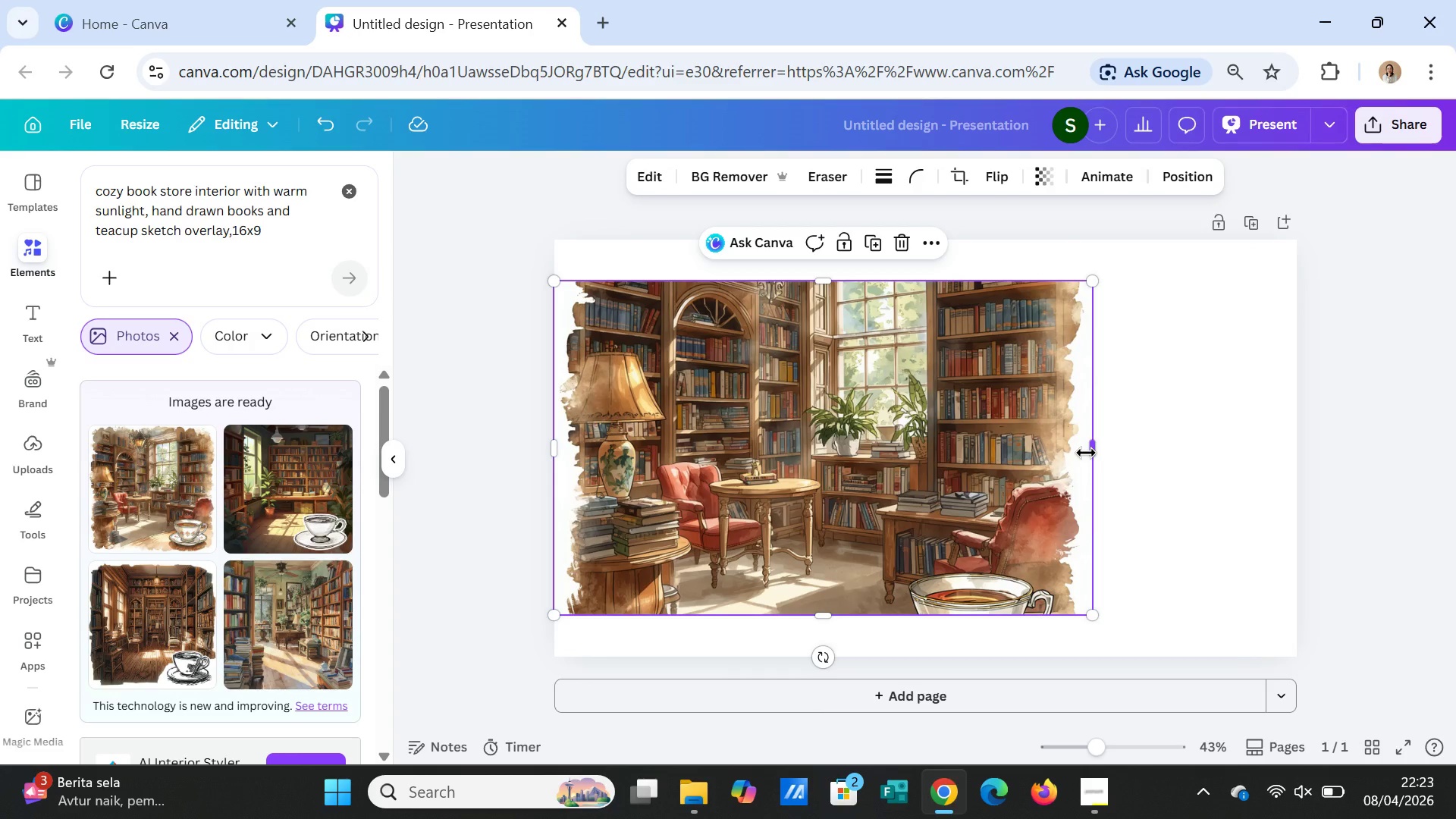 
left_click_drag(start_coordinate=[1086, 453], to_coordinate=[1290, 459])
 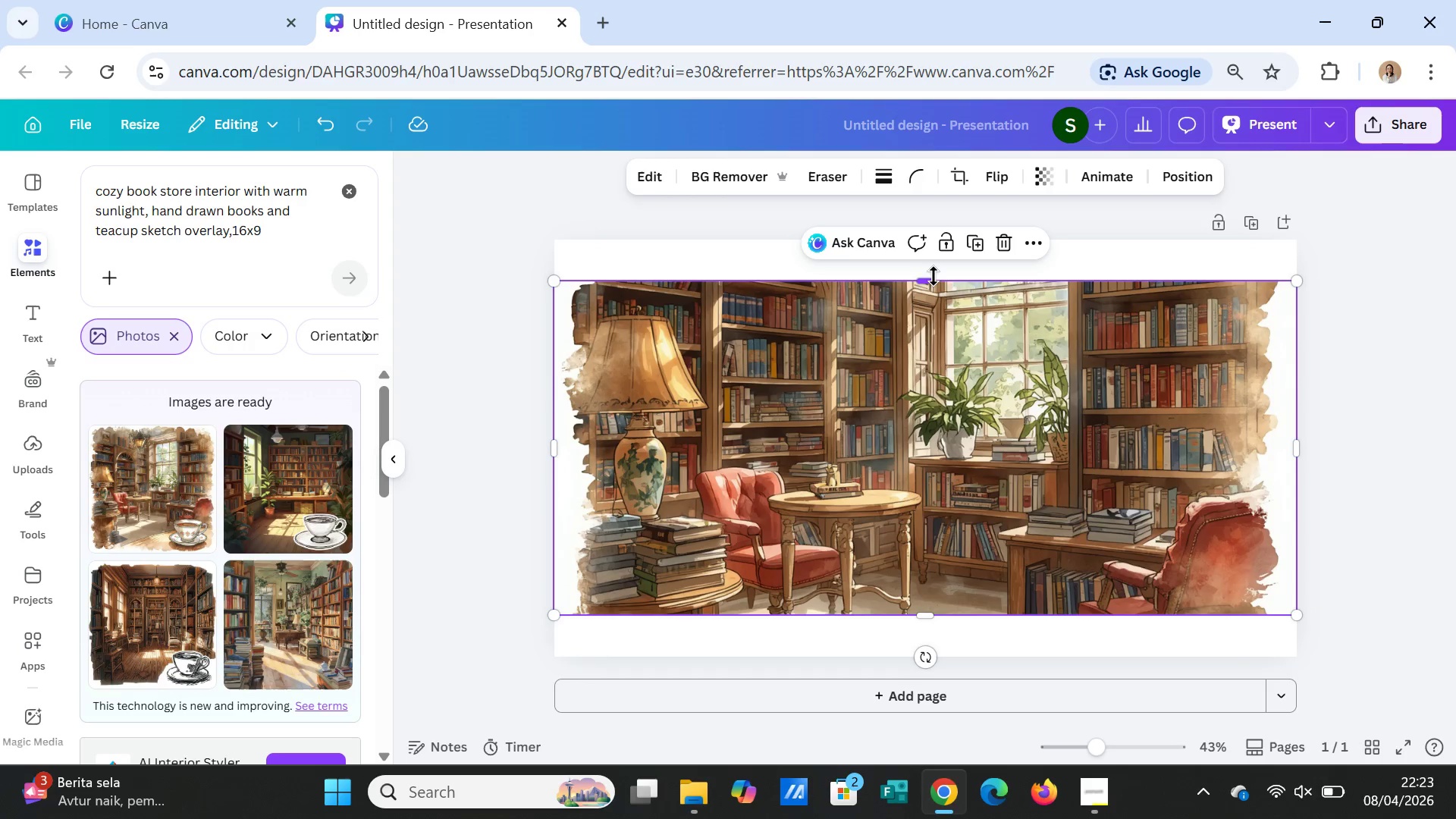 
left_click_drag(start_coordinate=[934, 276], to_coordinate=[928, 235])
 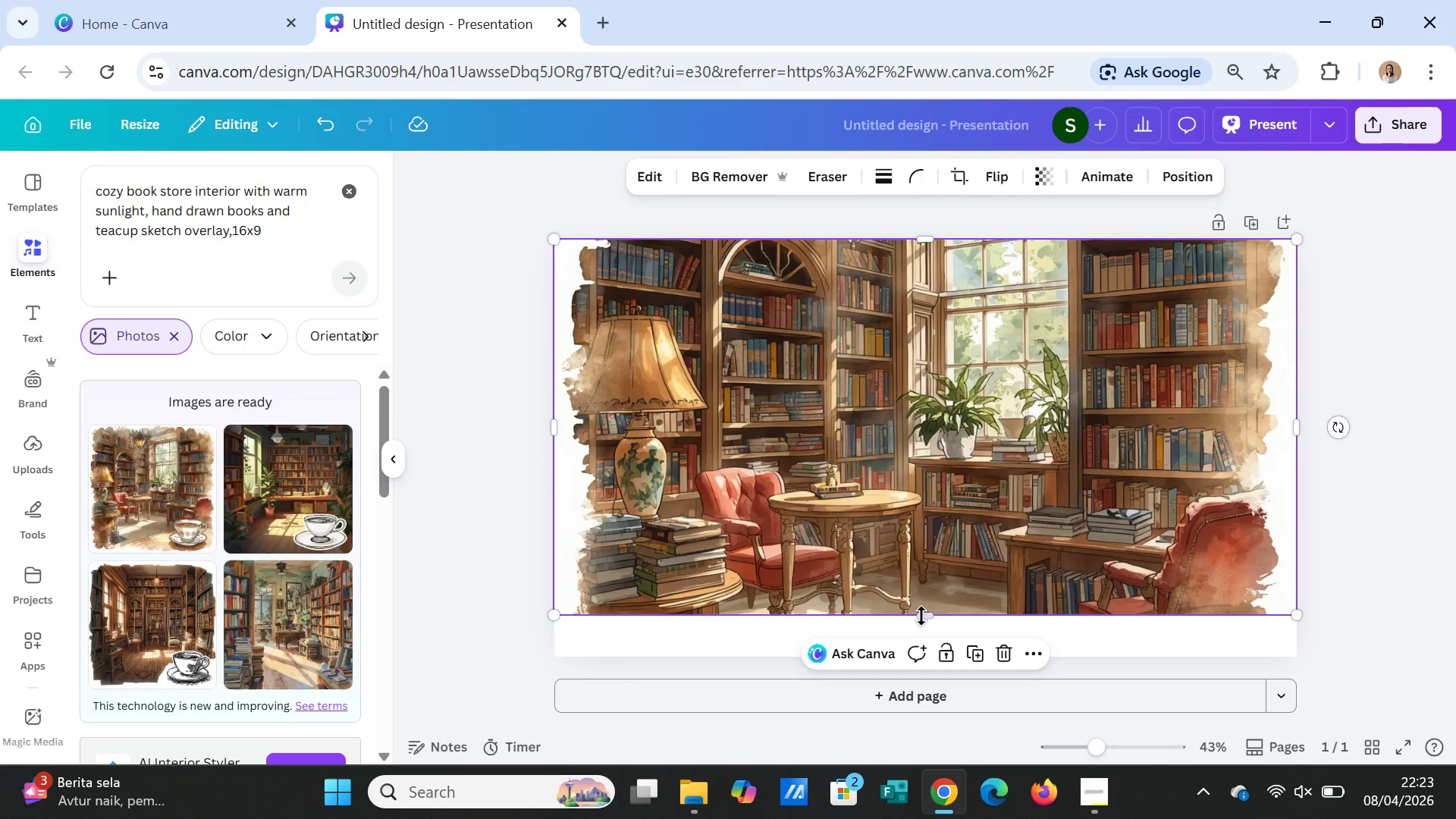 
left_click_drag(start_coordinate=[921, 609], to_coordinate=[927, 649])
 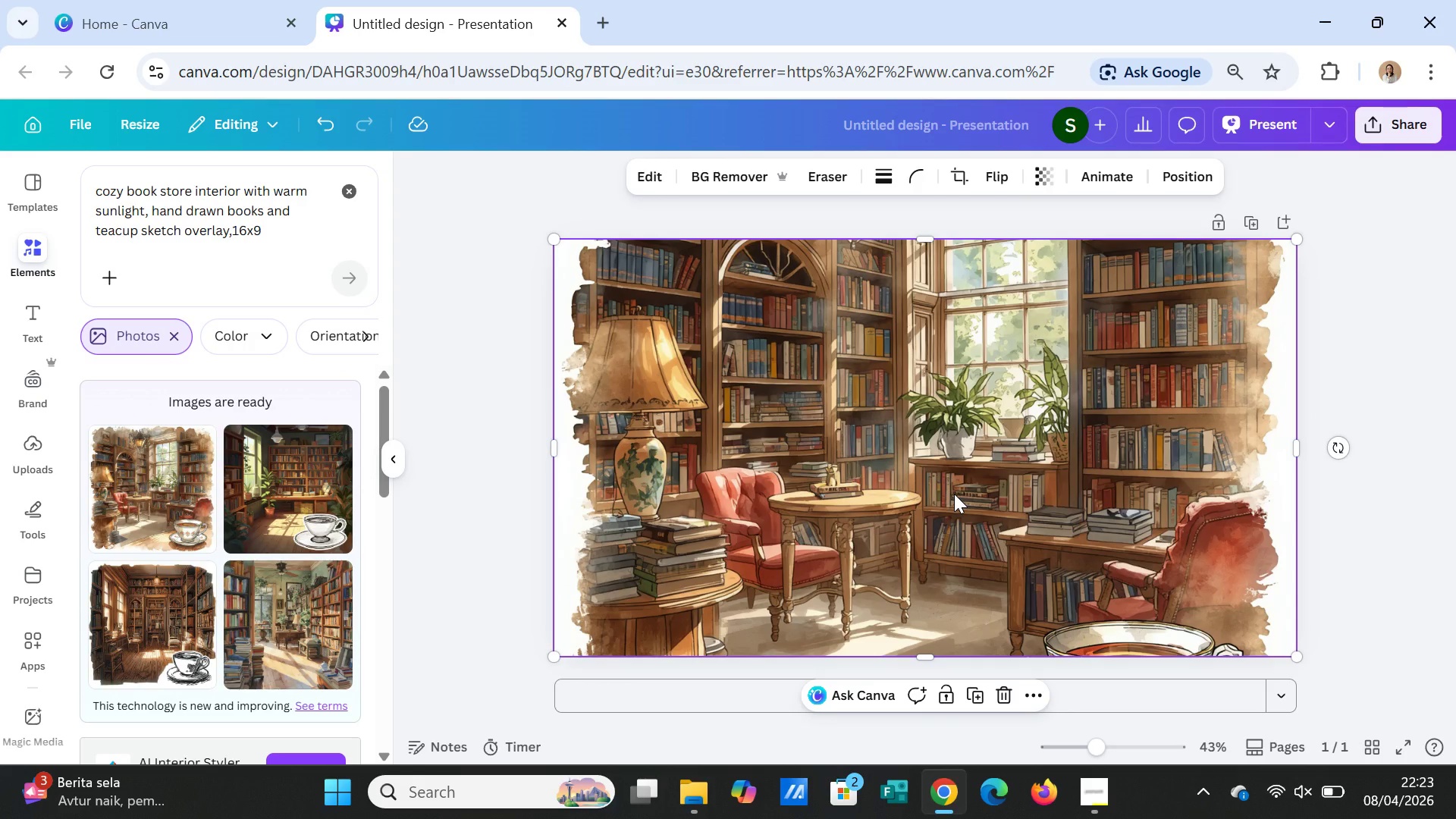 
double_click([954, 494])
 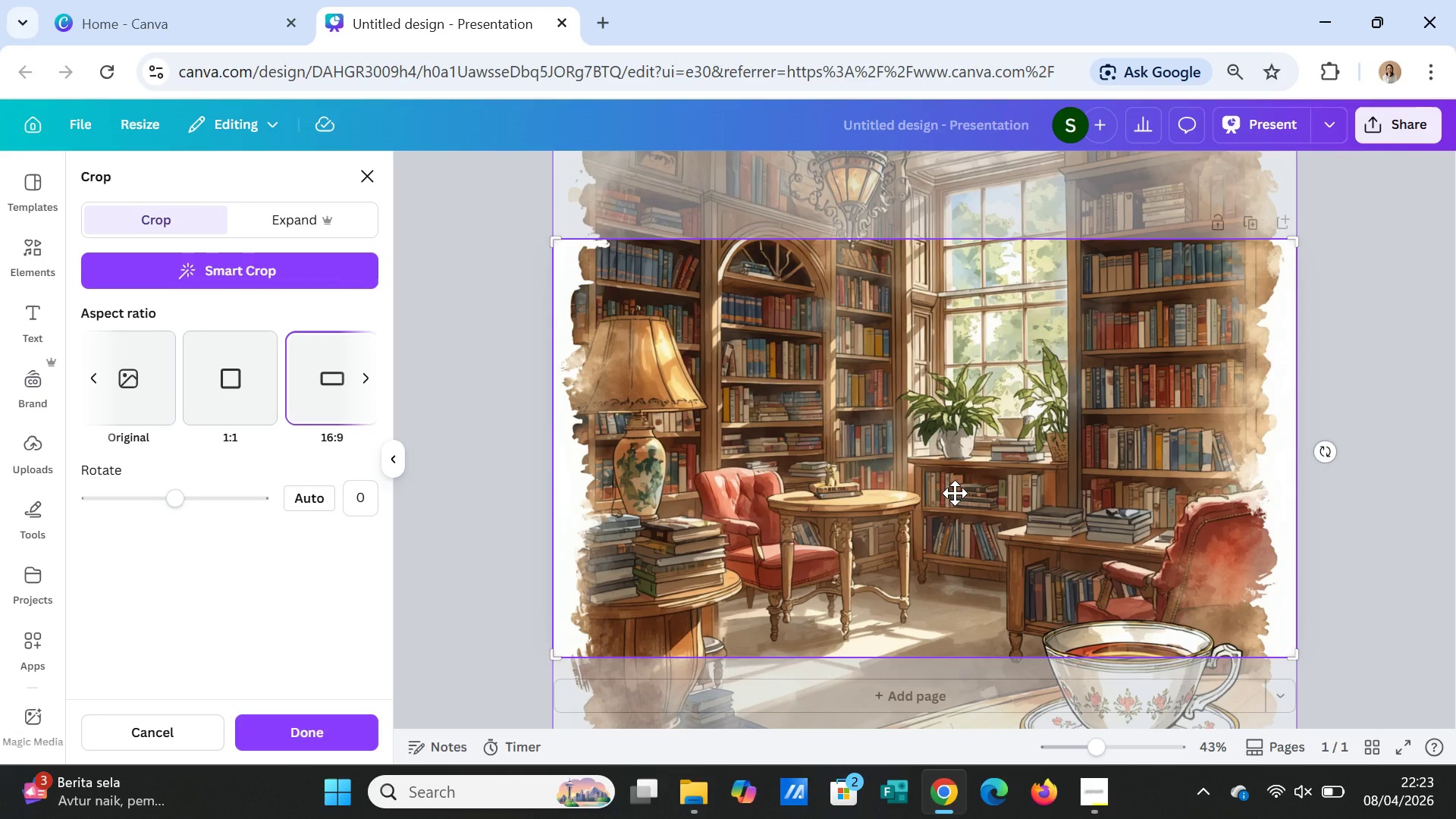 
left_click_drag(start_coordinate=[955, 493], to_coordinate=[955, 360])
 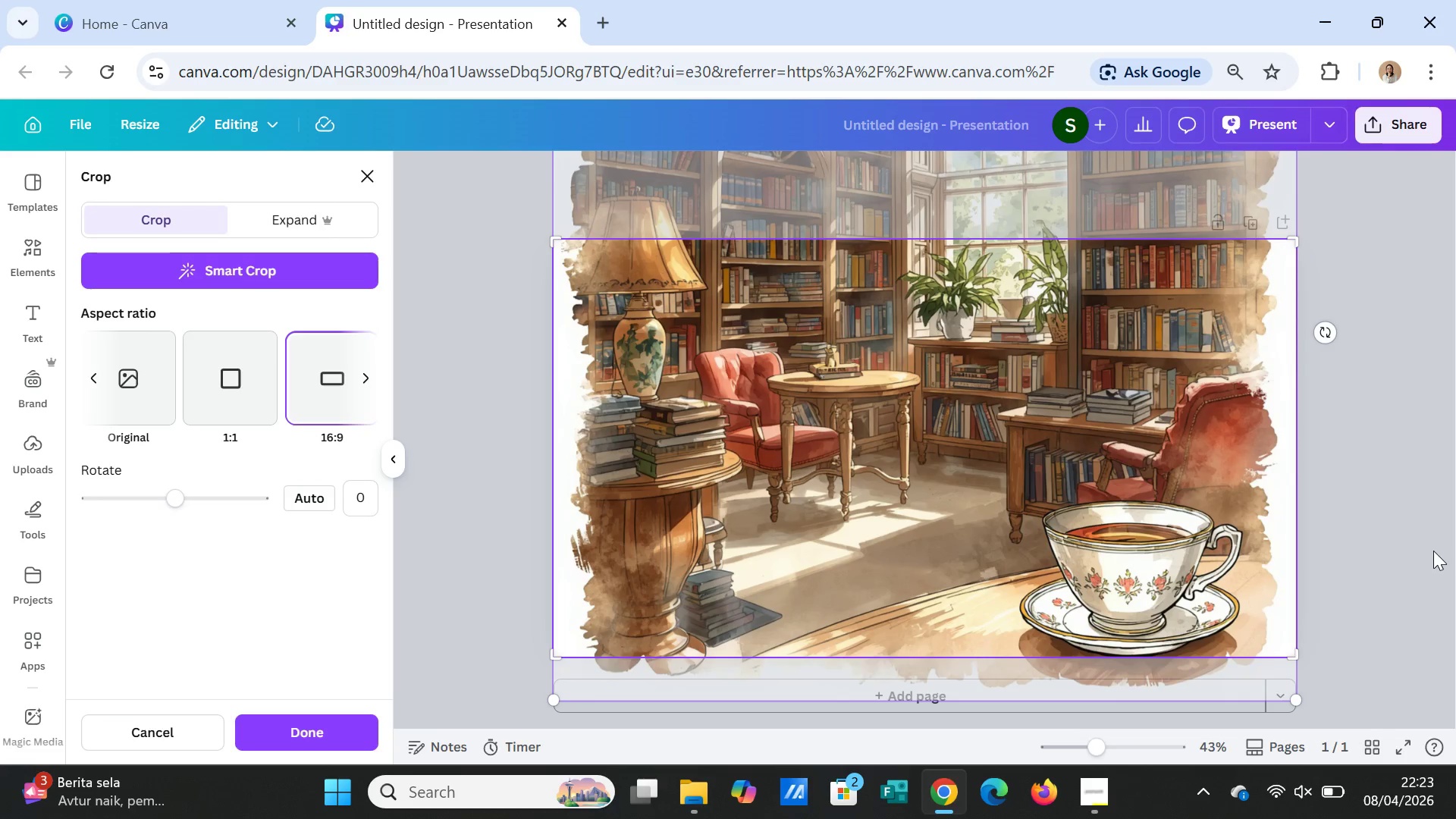 
left_click([1435, 551])
 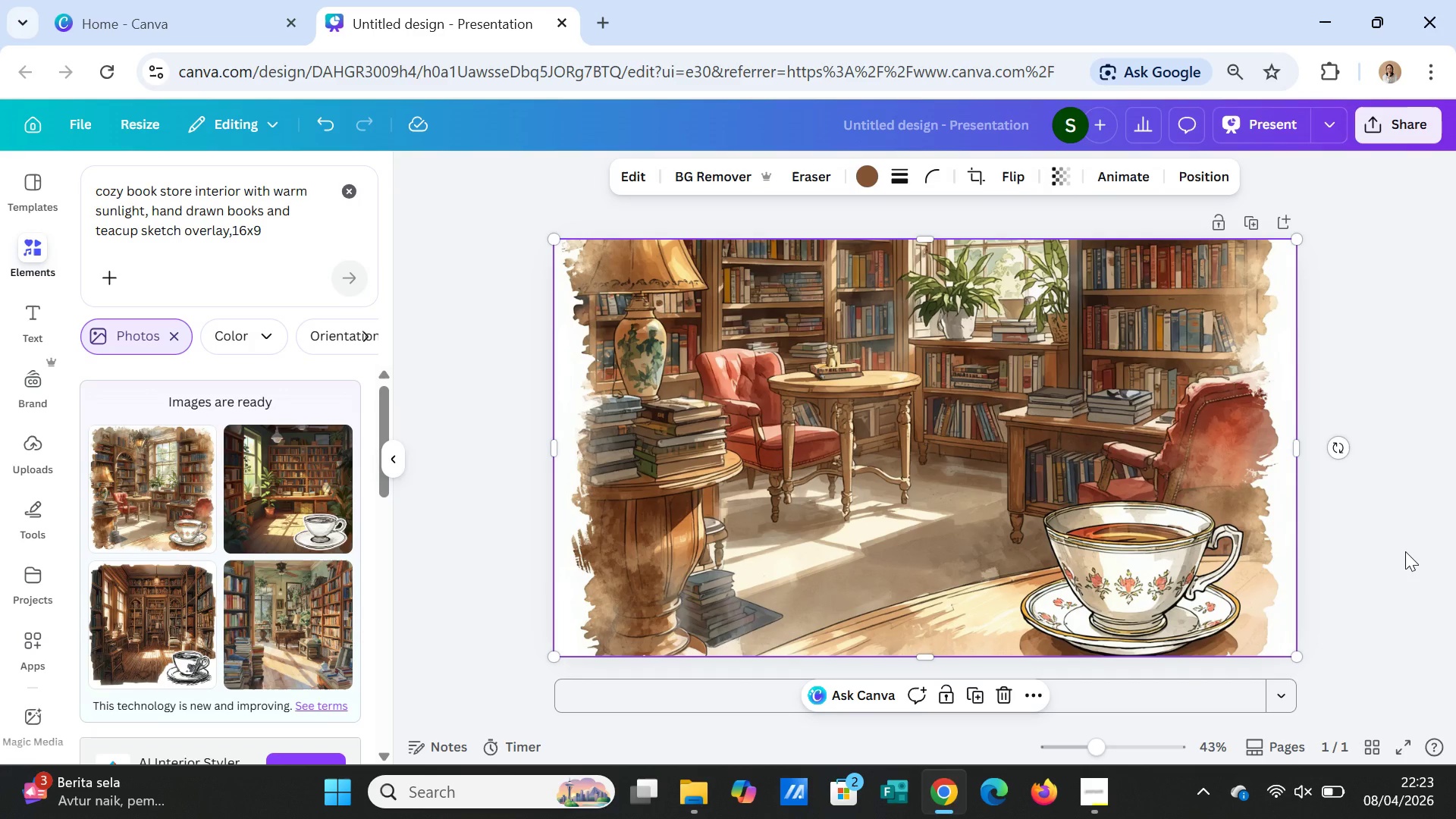 
left_click([1405, 551])
 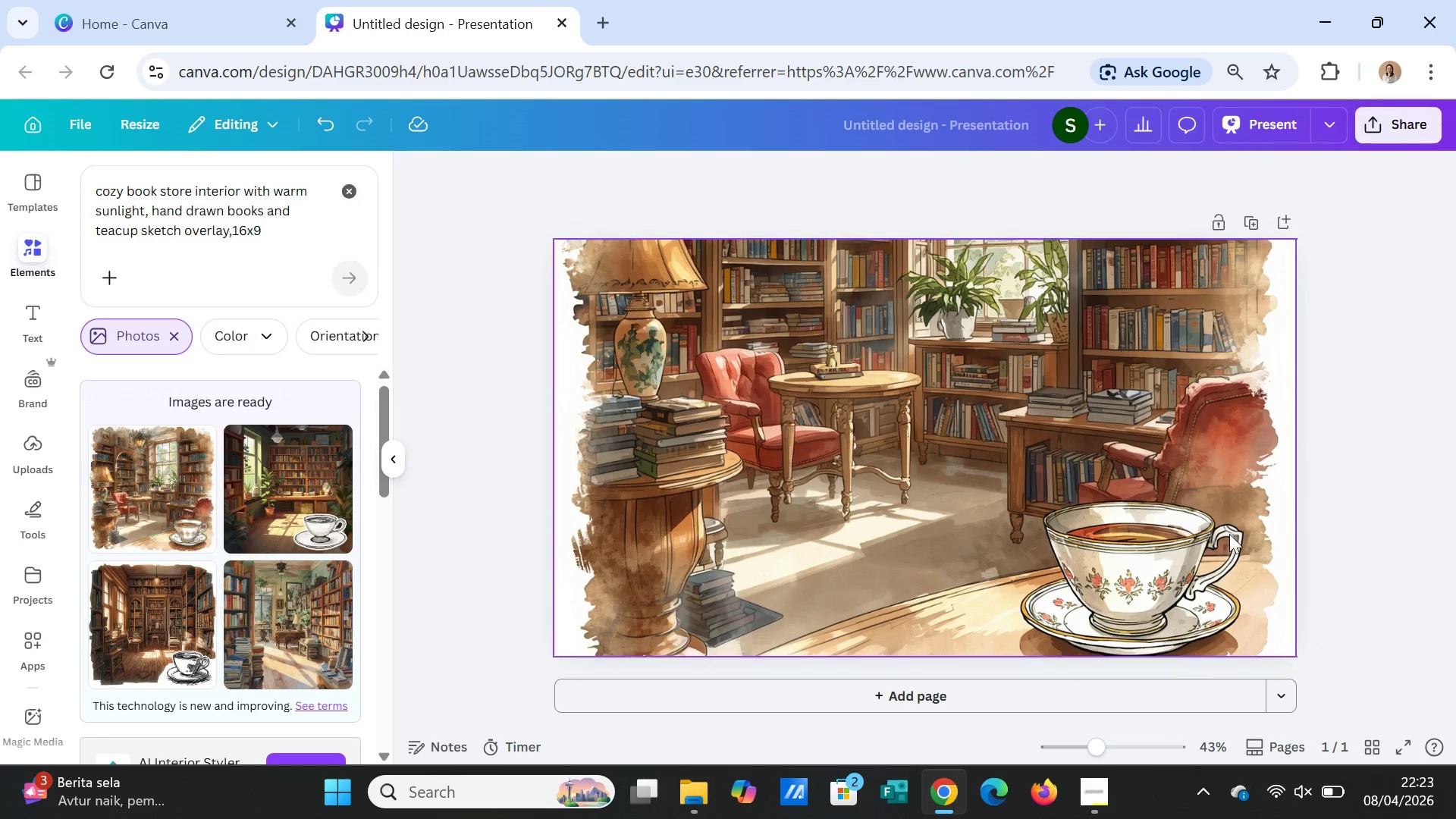 
left_click([1058, 494])
 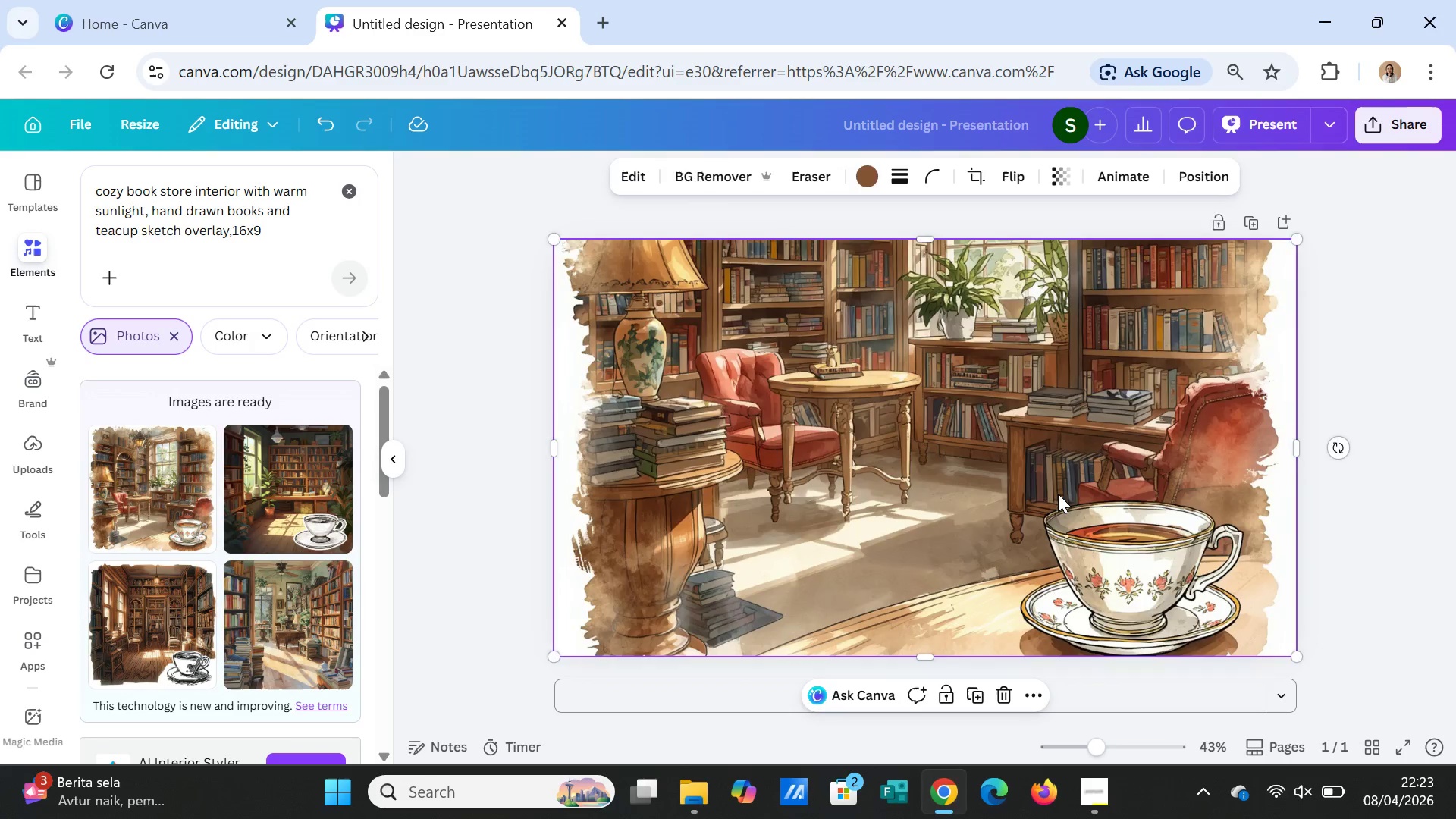 
key(Delete)
 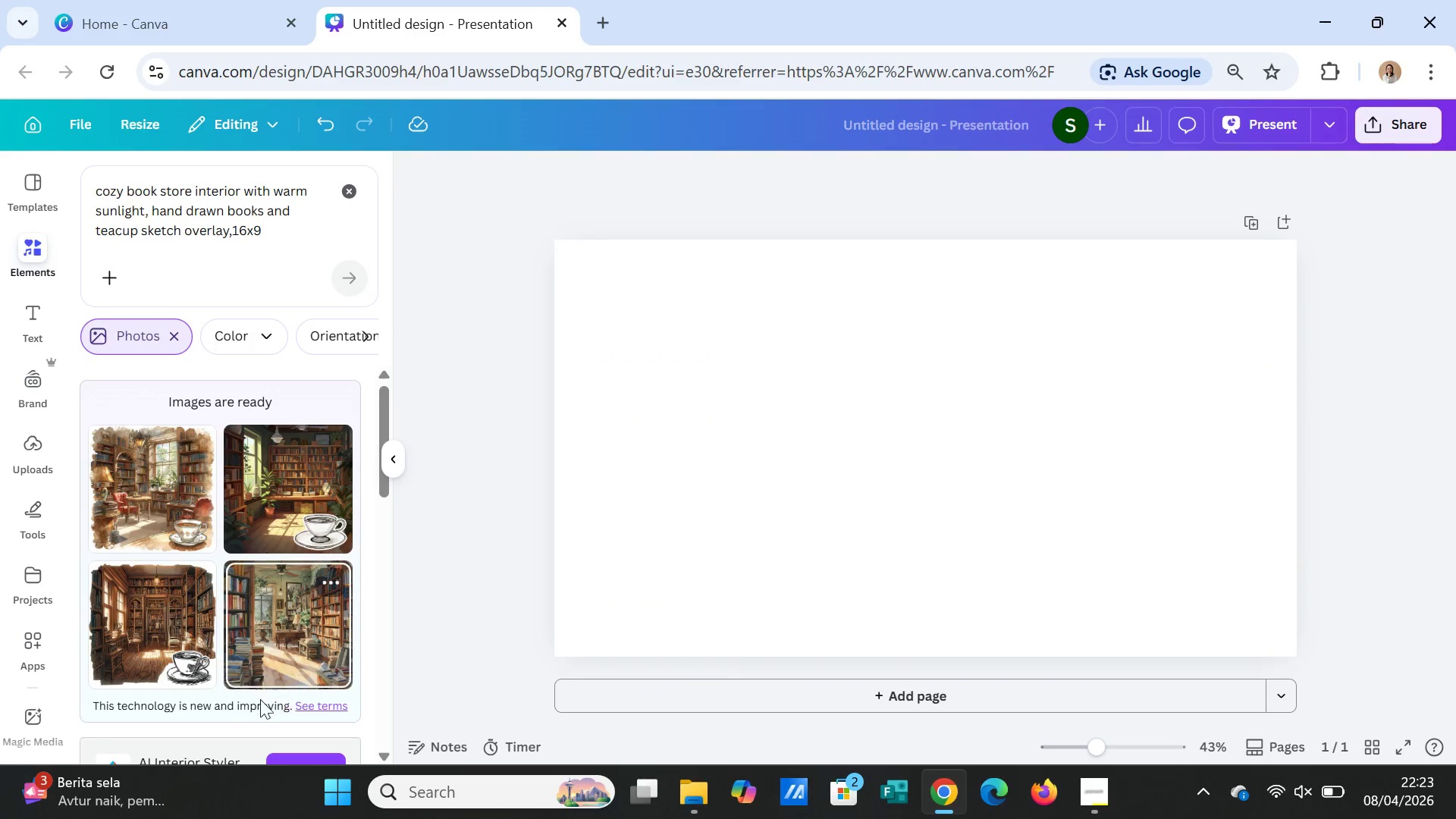 
left_click([185, 632])
 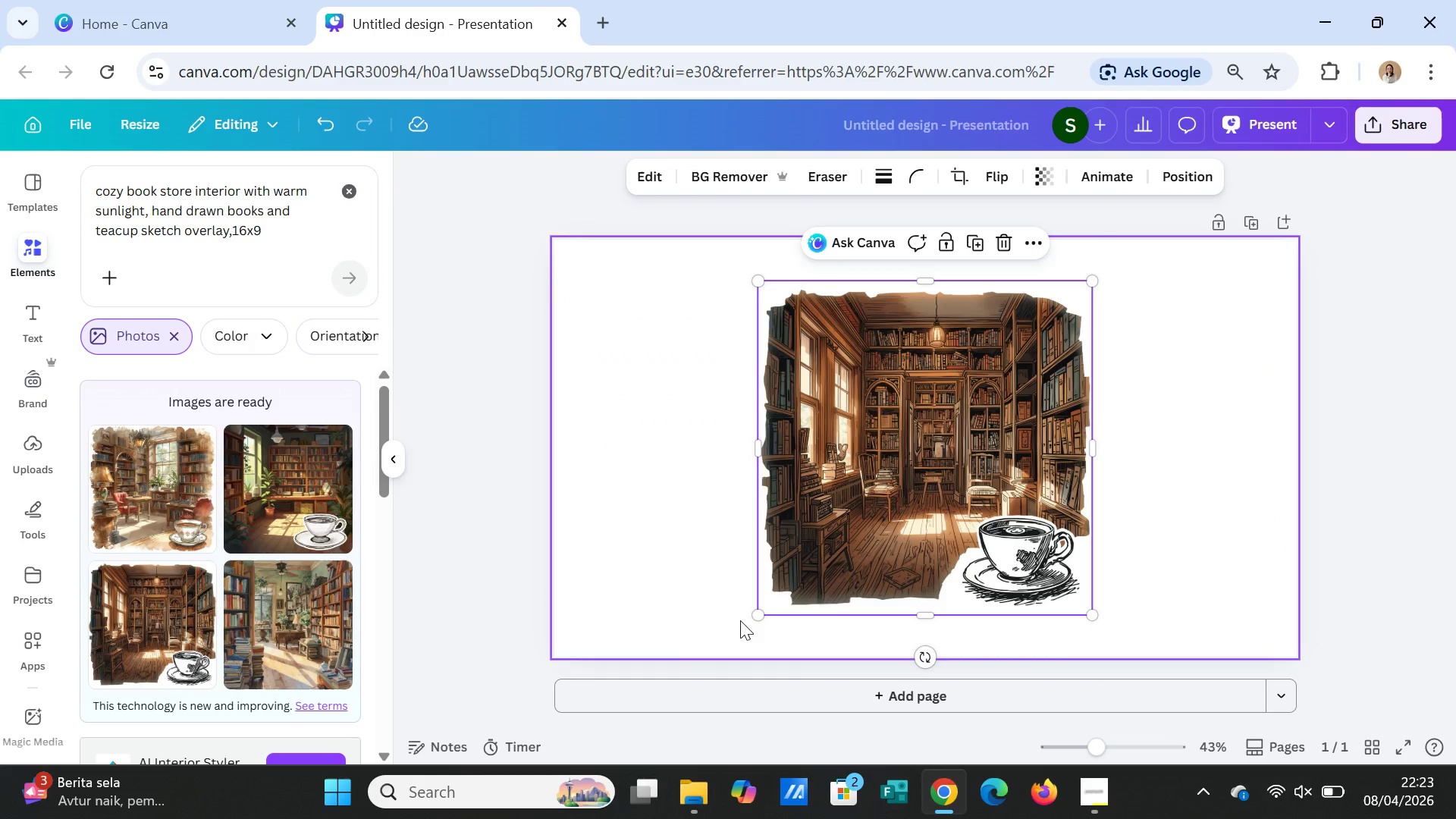 
wait(8.73)
 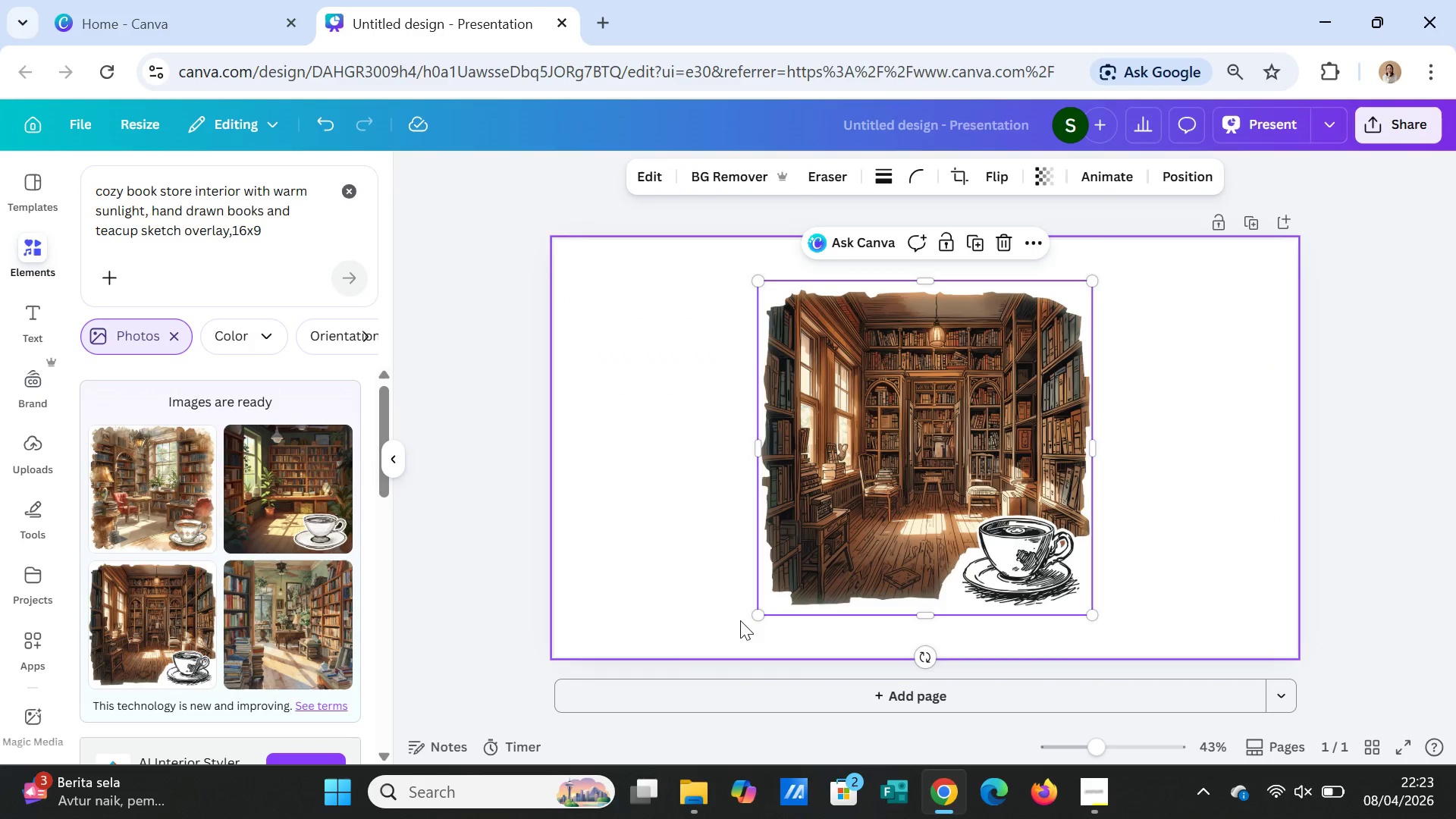 
left_click([878, 501])
 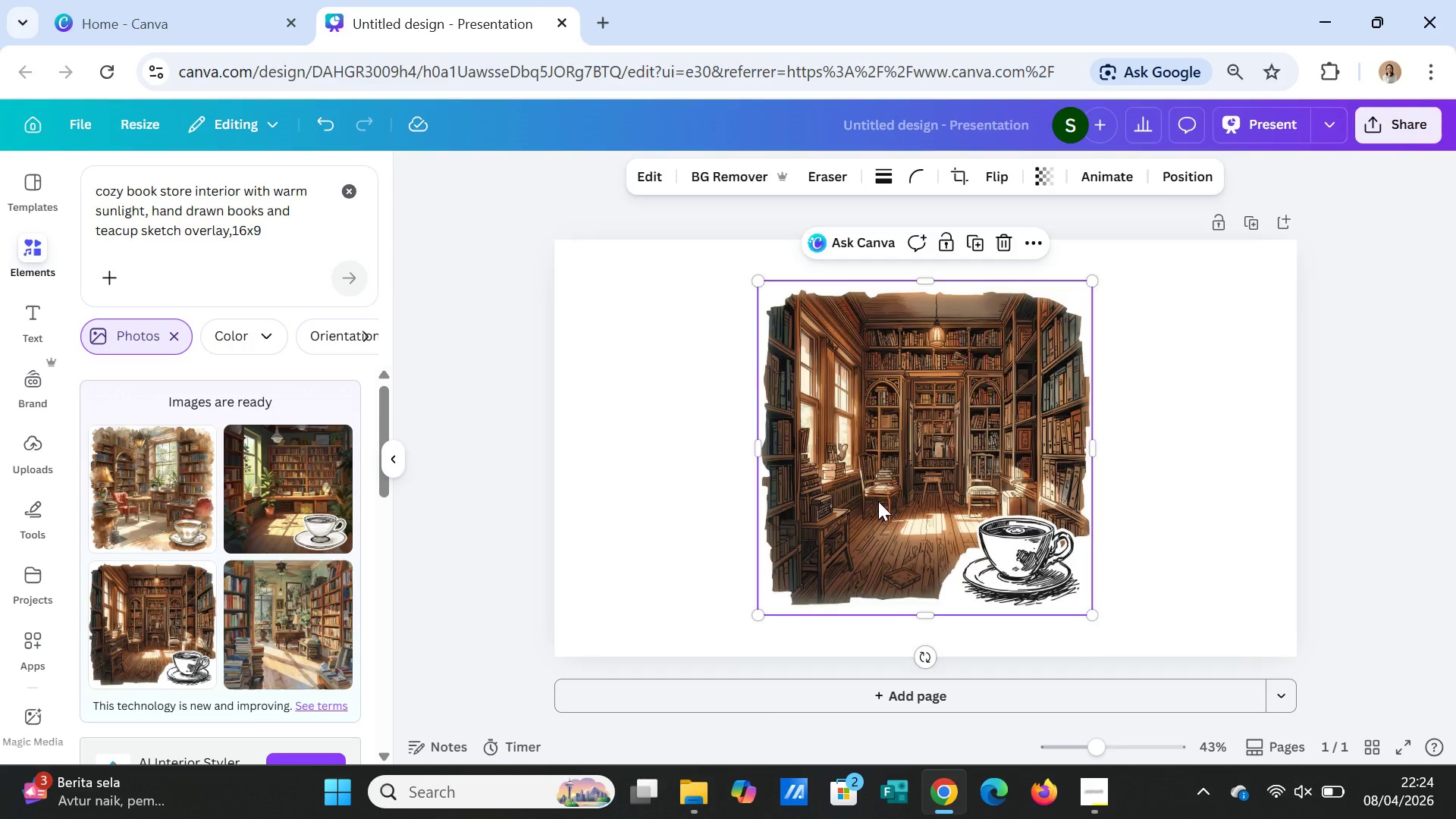 
key(Delete)
 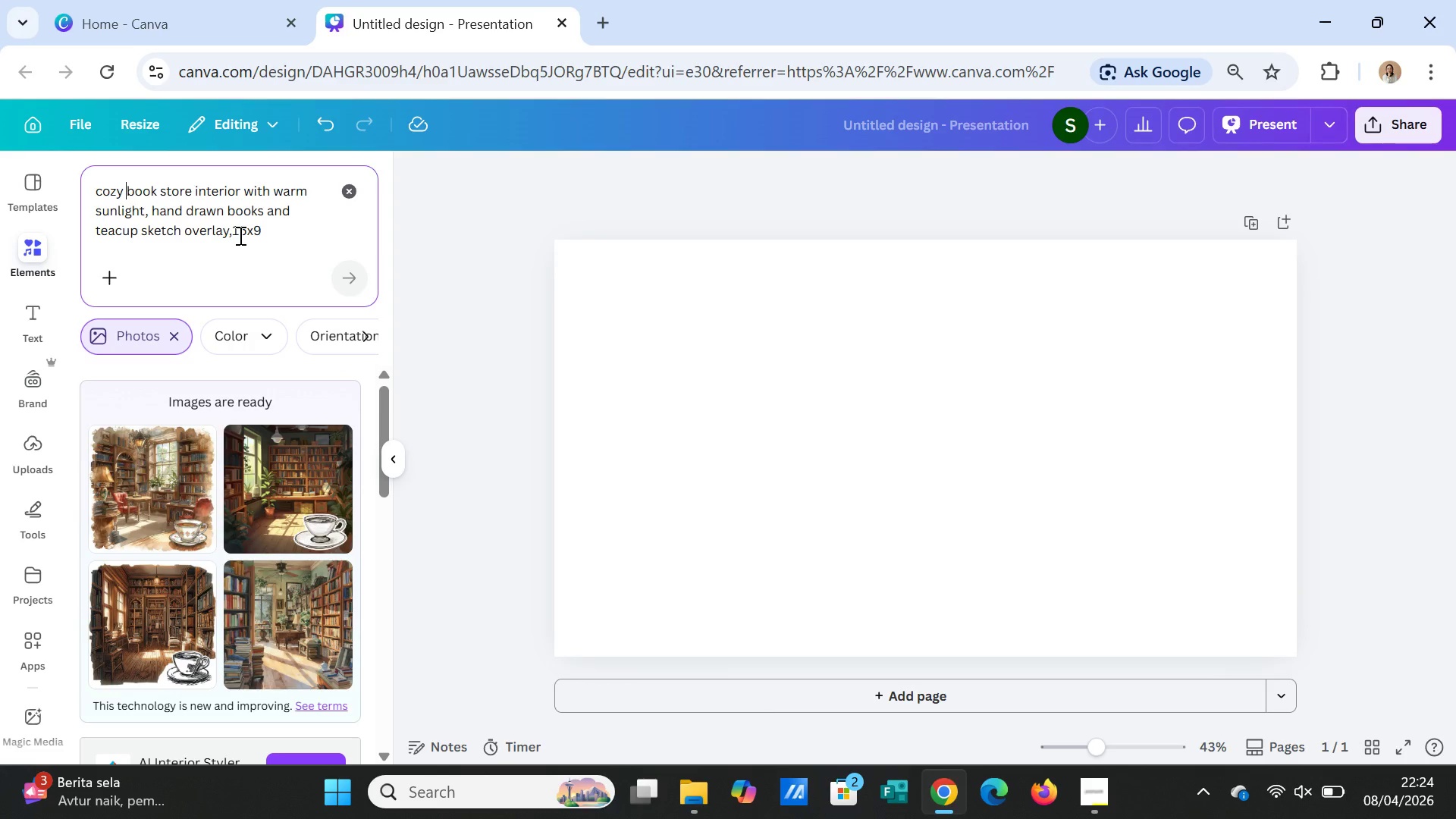 
wait(6.44)
 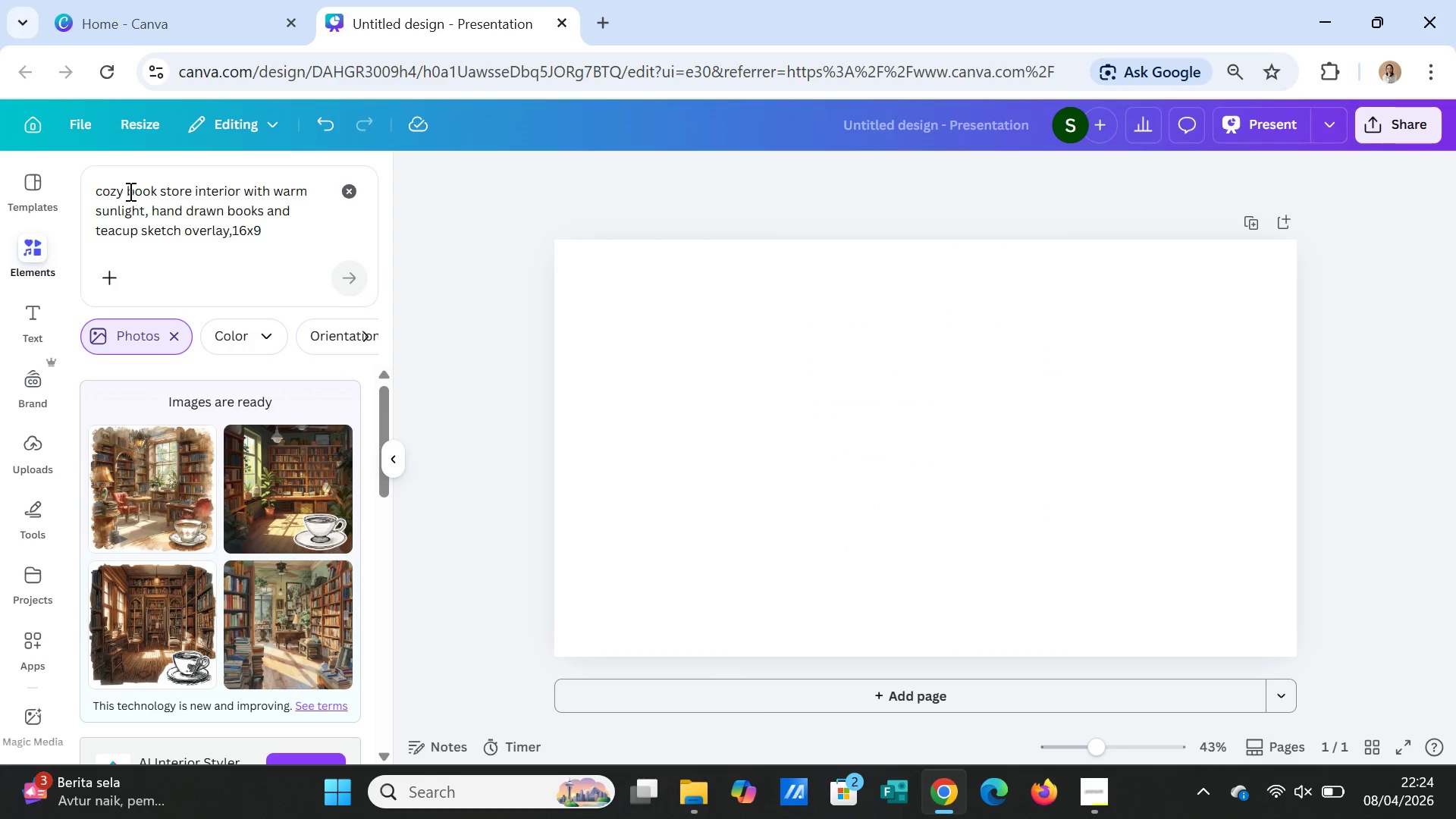 
type(modern )
 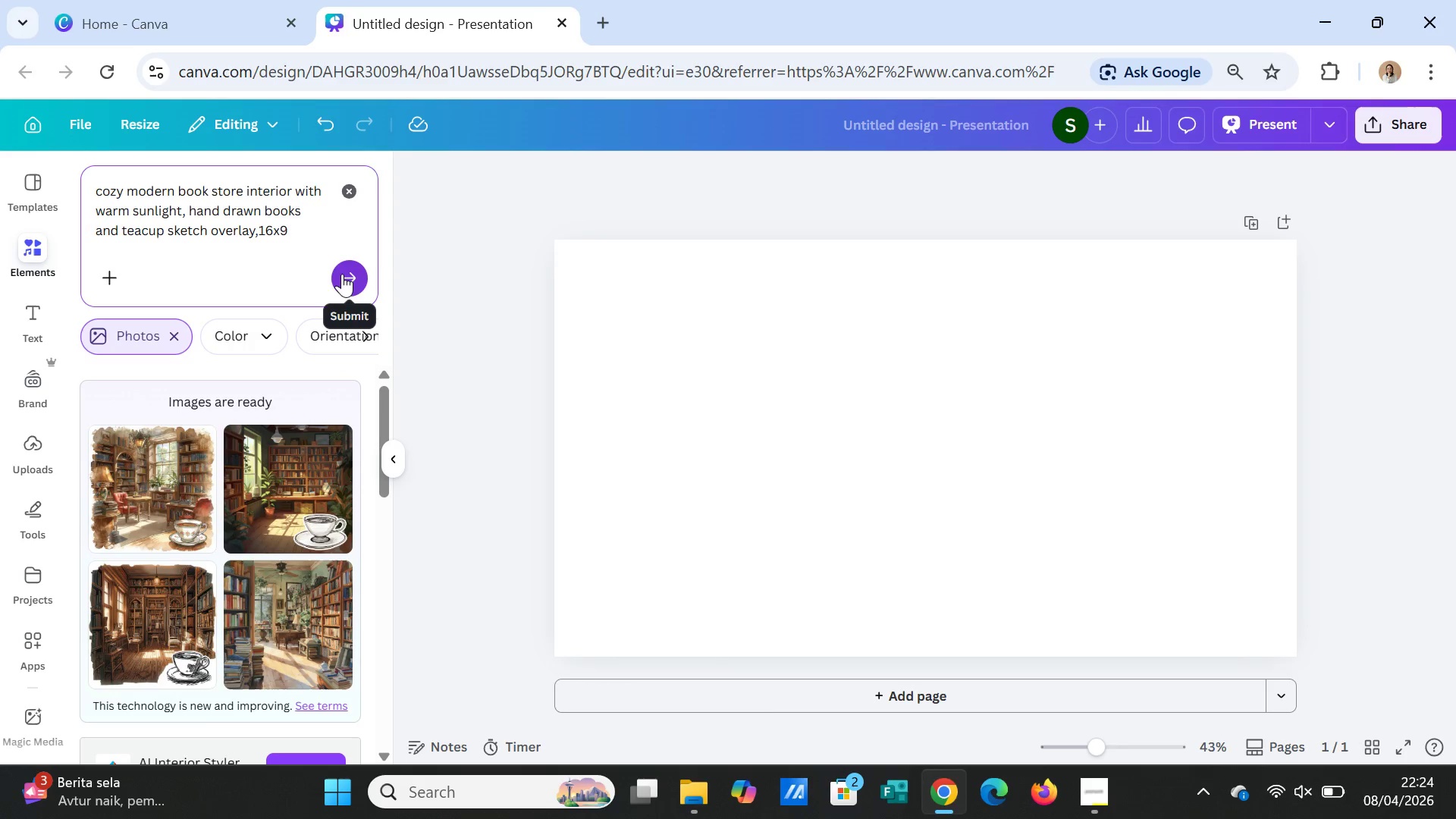 
left_click([342, 274])
 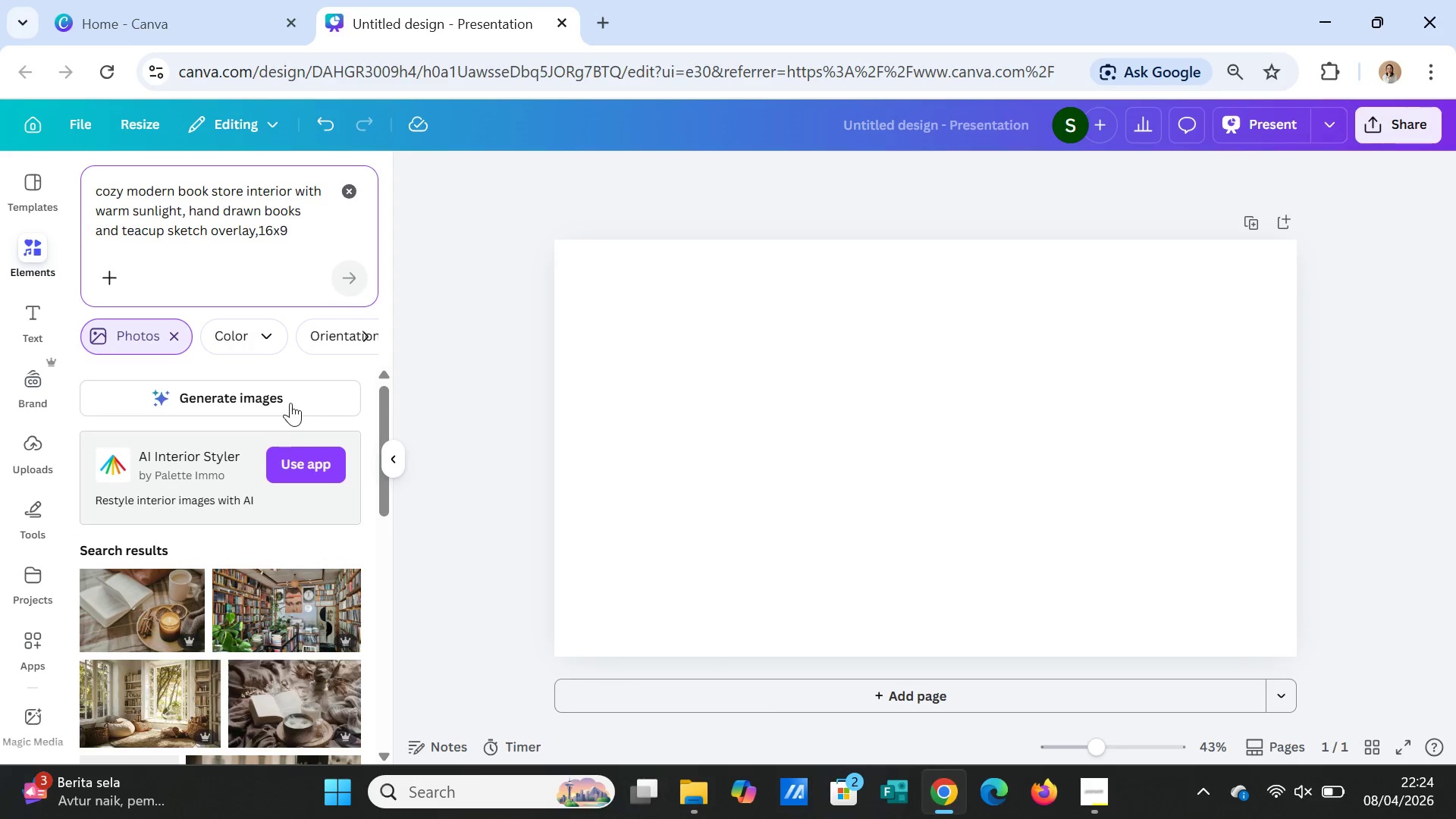 
left_click([288, 401])
 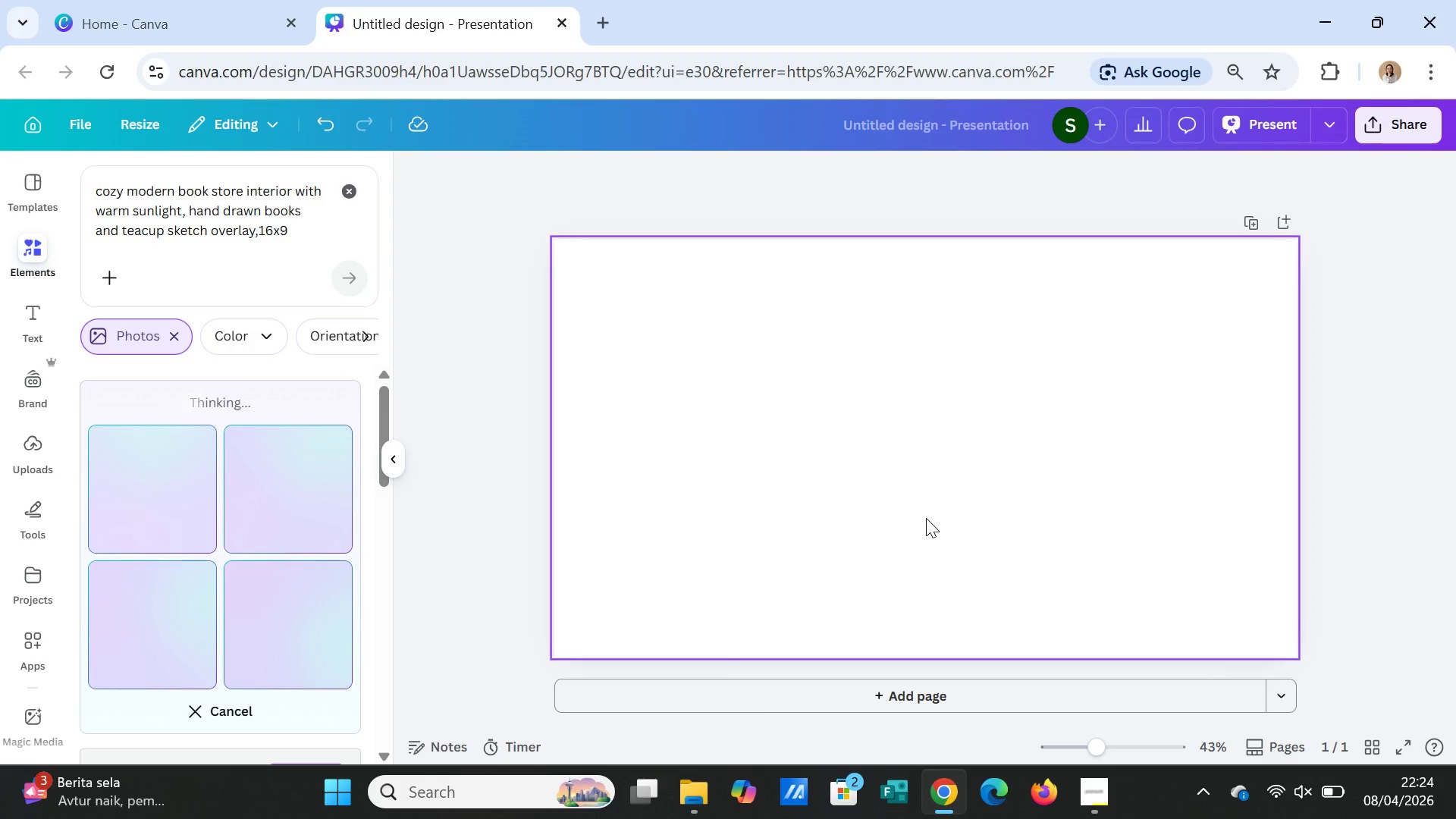 
wait(17.74)
 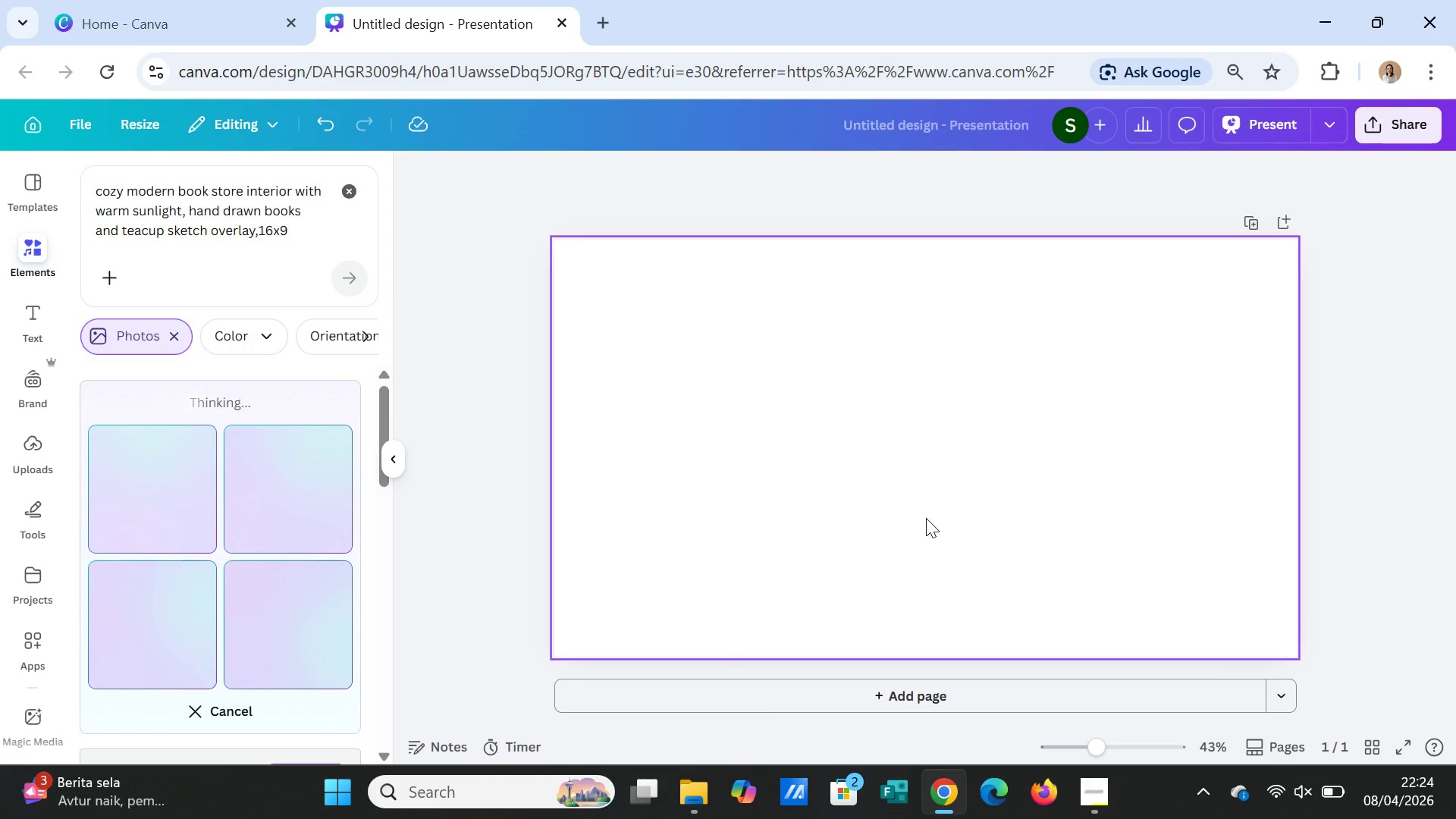 
left_click([167, 648])
 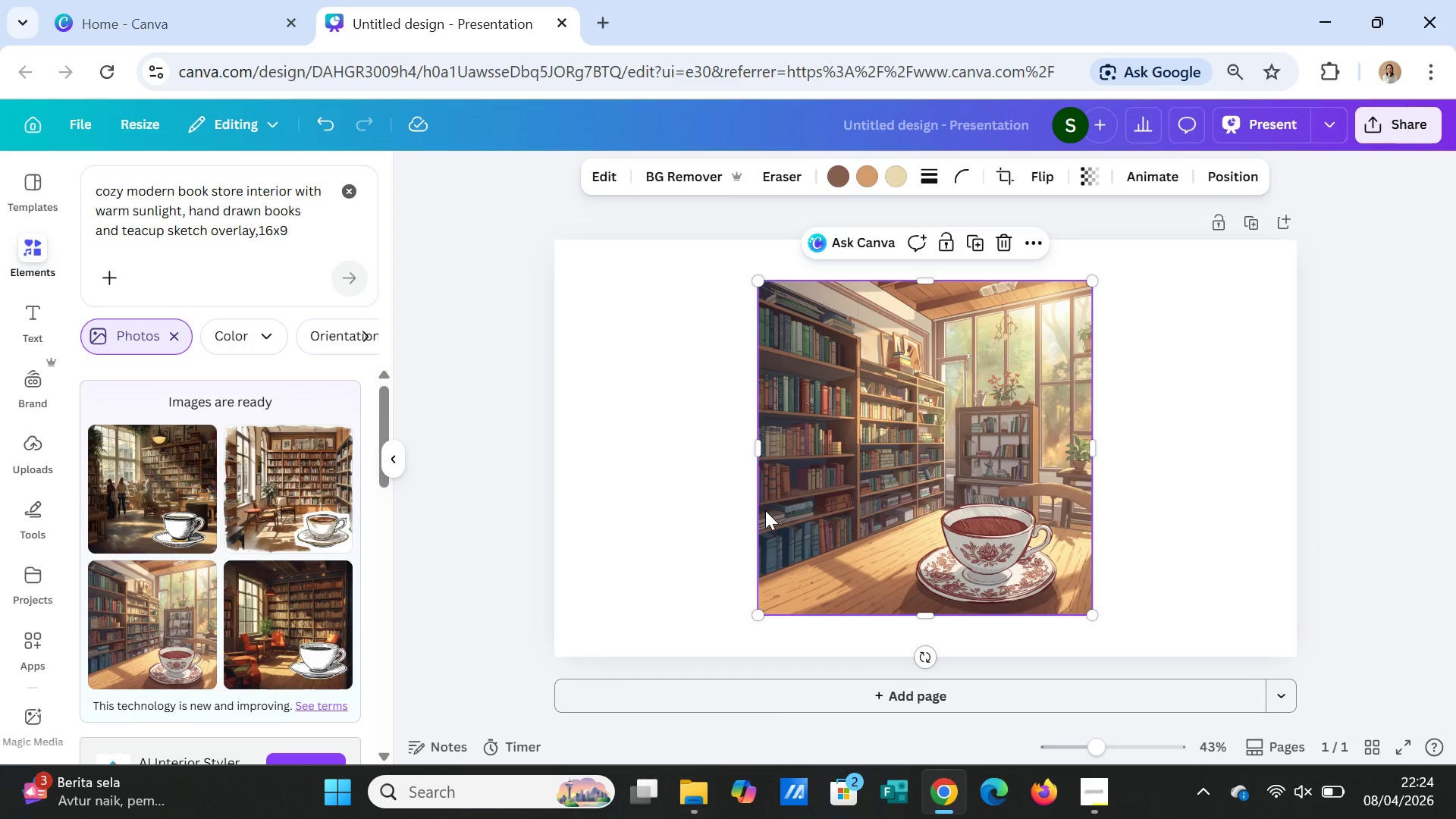 
wait(6.53)
 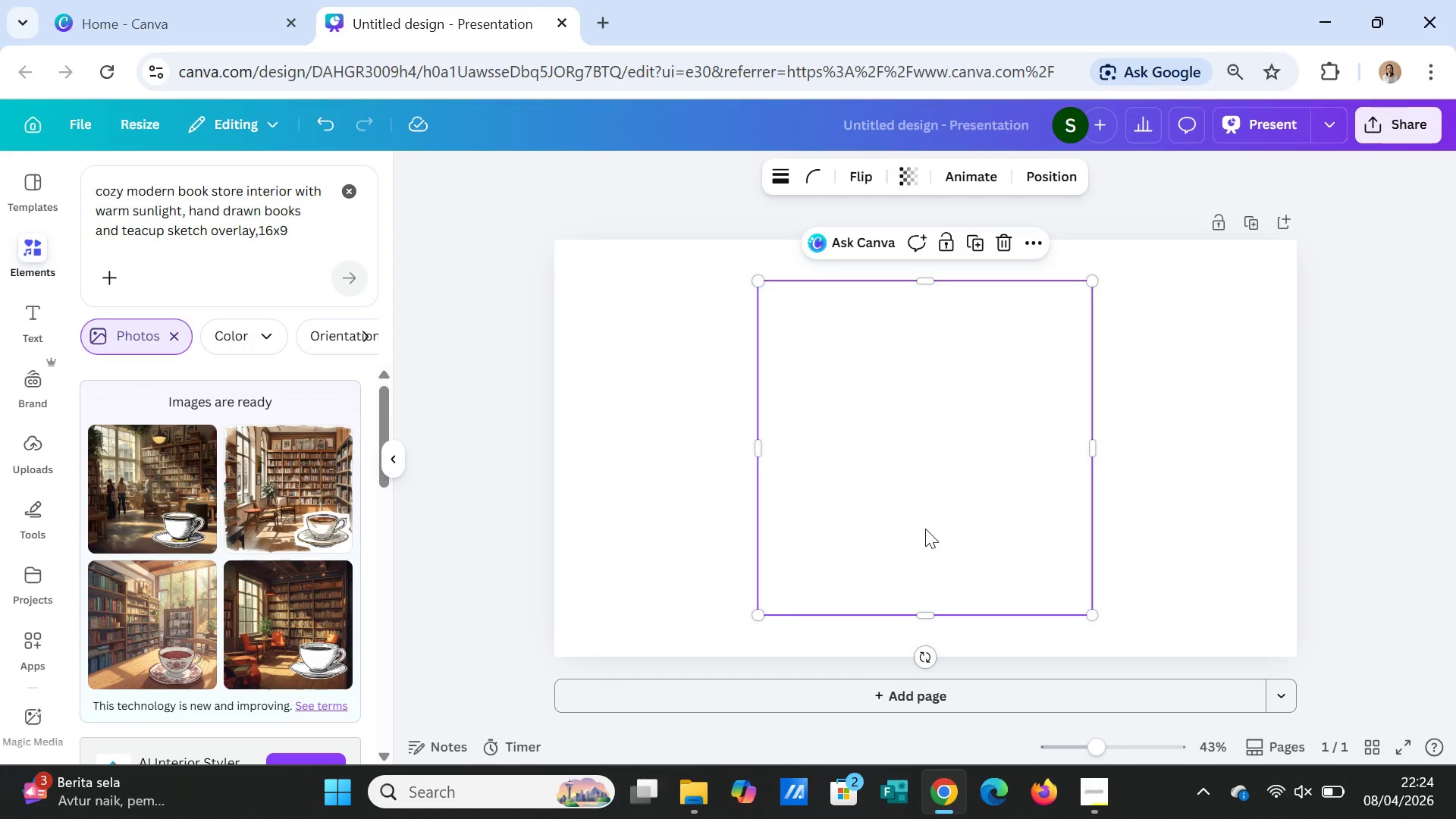 
left_click_drag(start_coordinate=[755, 453], to_coordinate=[551, 460])
 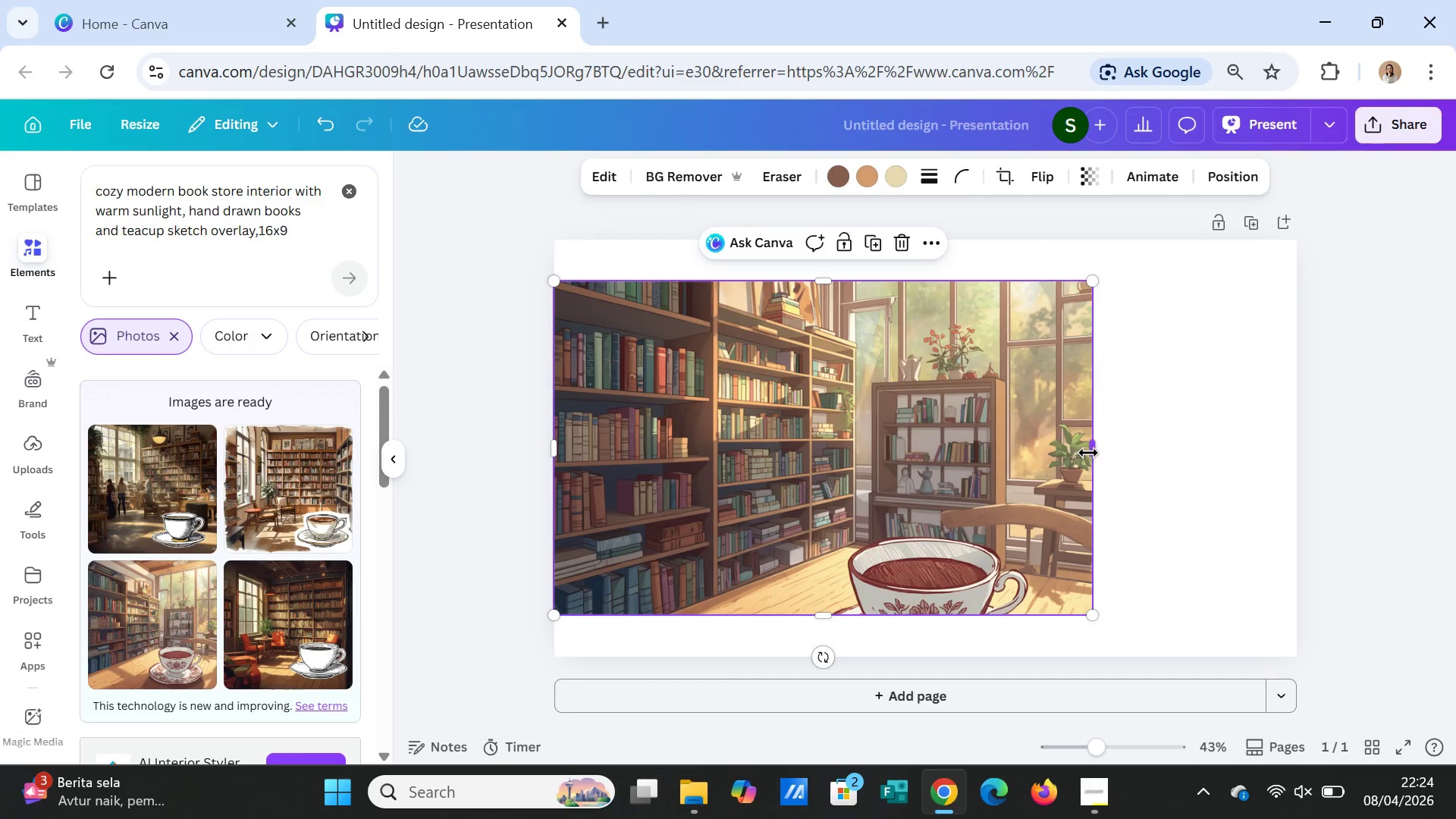 
left_click_drag(start_coordinate=[1088, 453], to_coordinate=[1288, 440])
 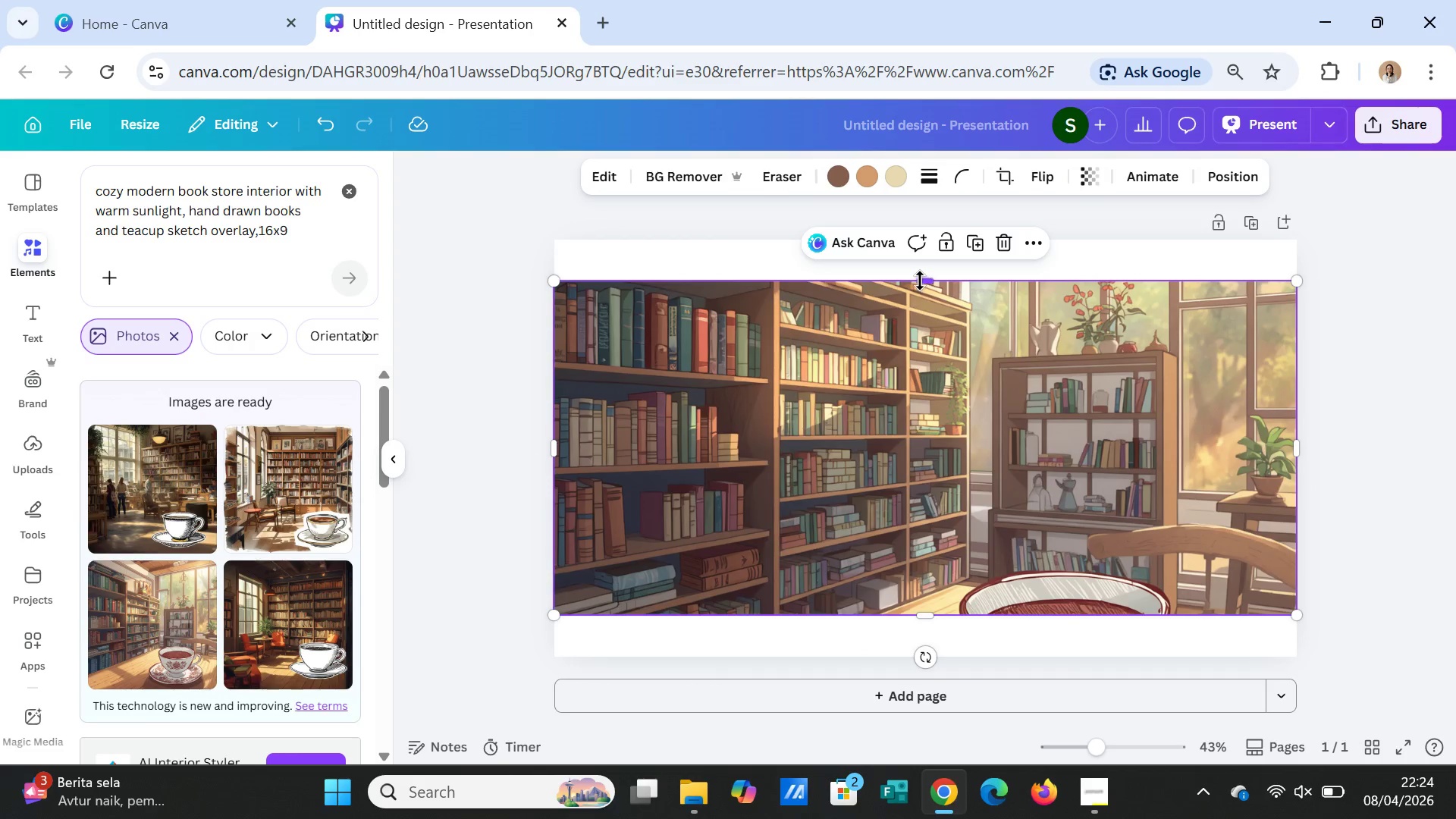 
left_click_drag(start_coordinate=[920, 280], to_coordinate=[915, 243])
 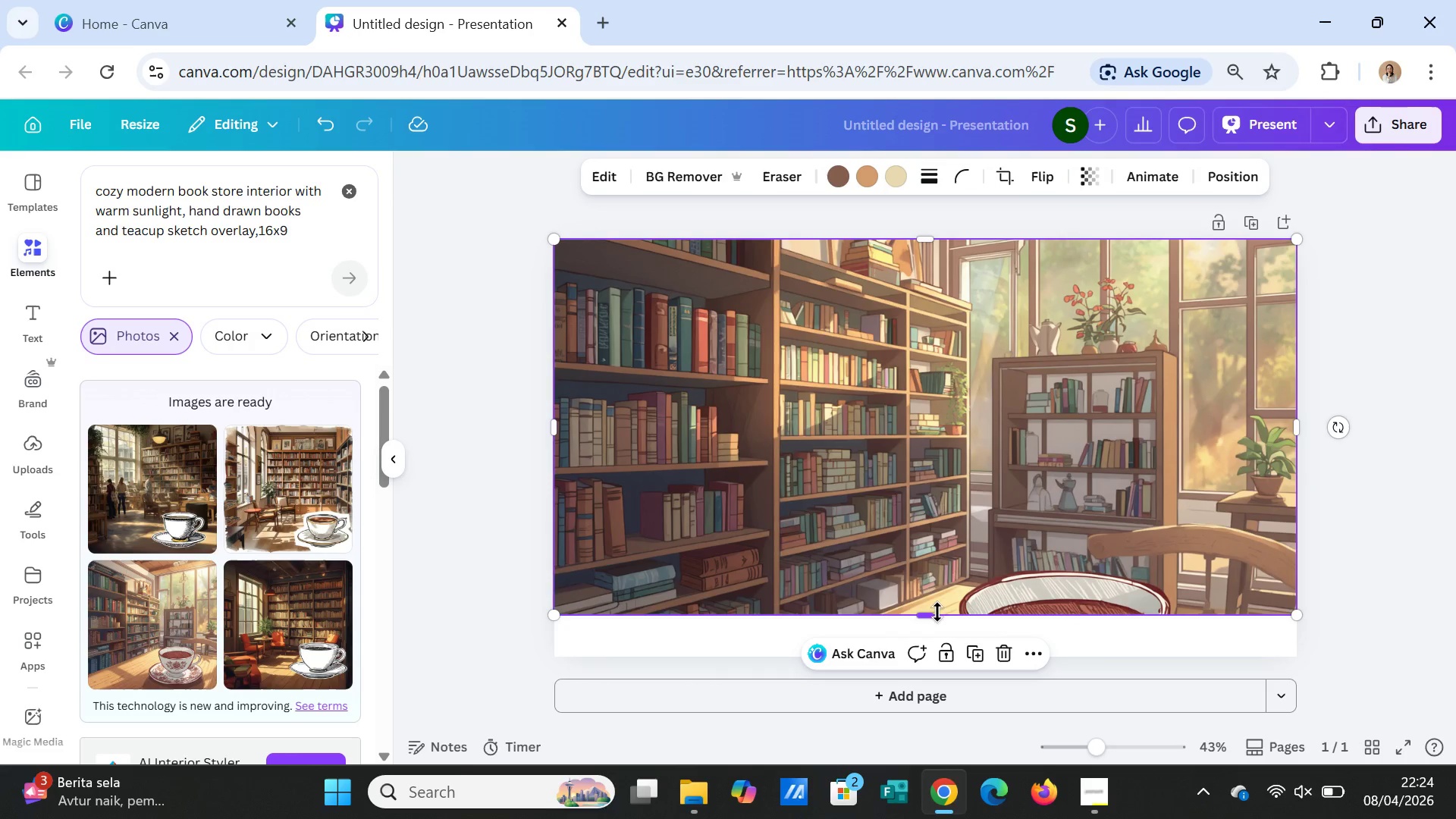 
left_click_drag(start_coordinate=[924, 613], to_coordinate=[927, 649])
 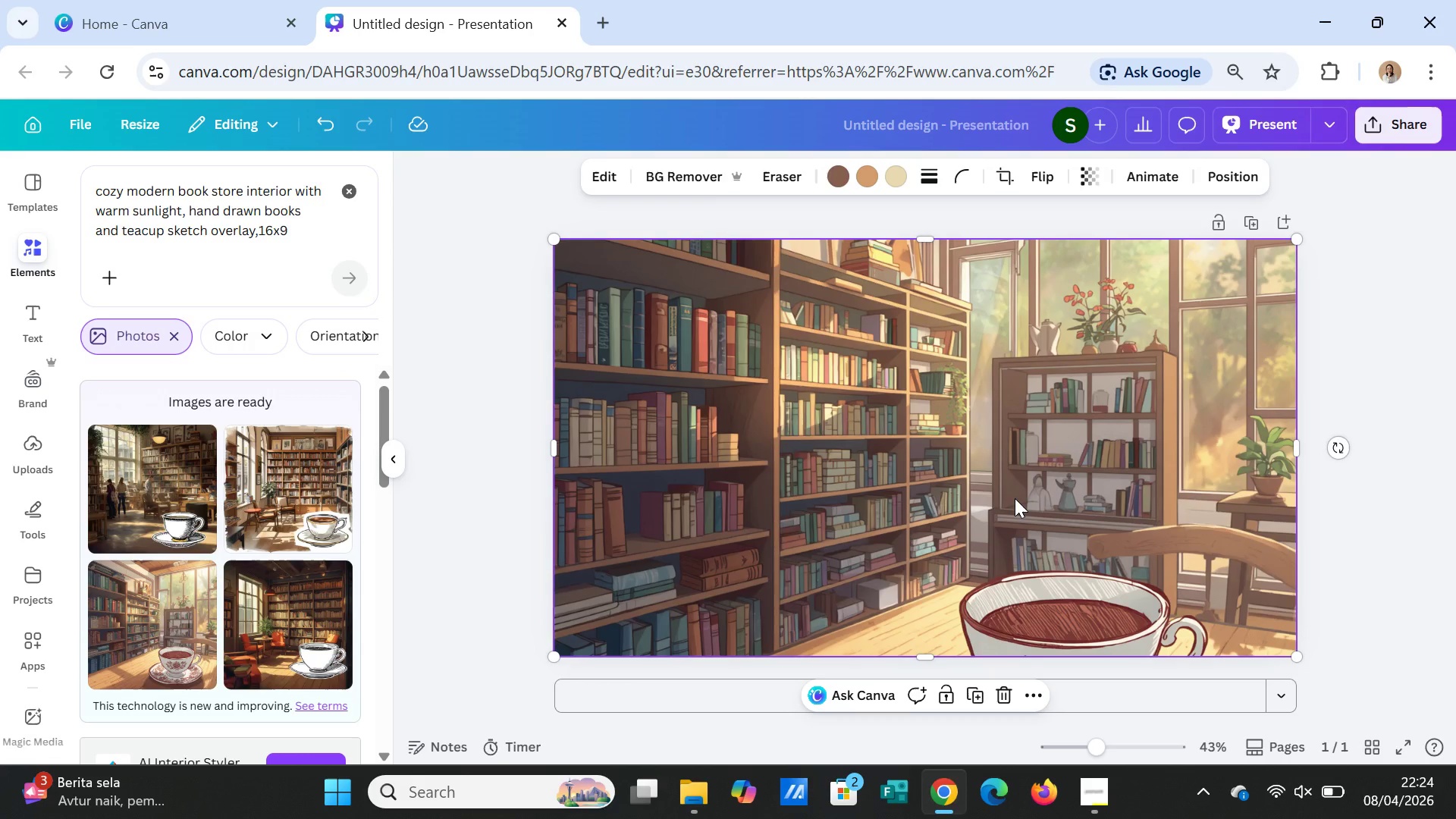 
double_click([1015, 498])
 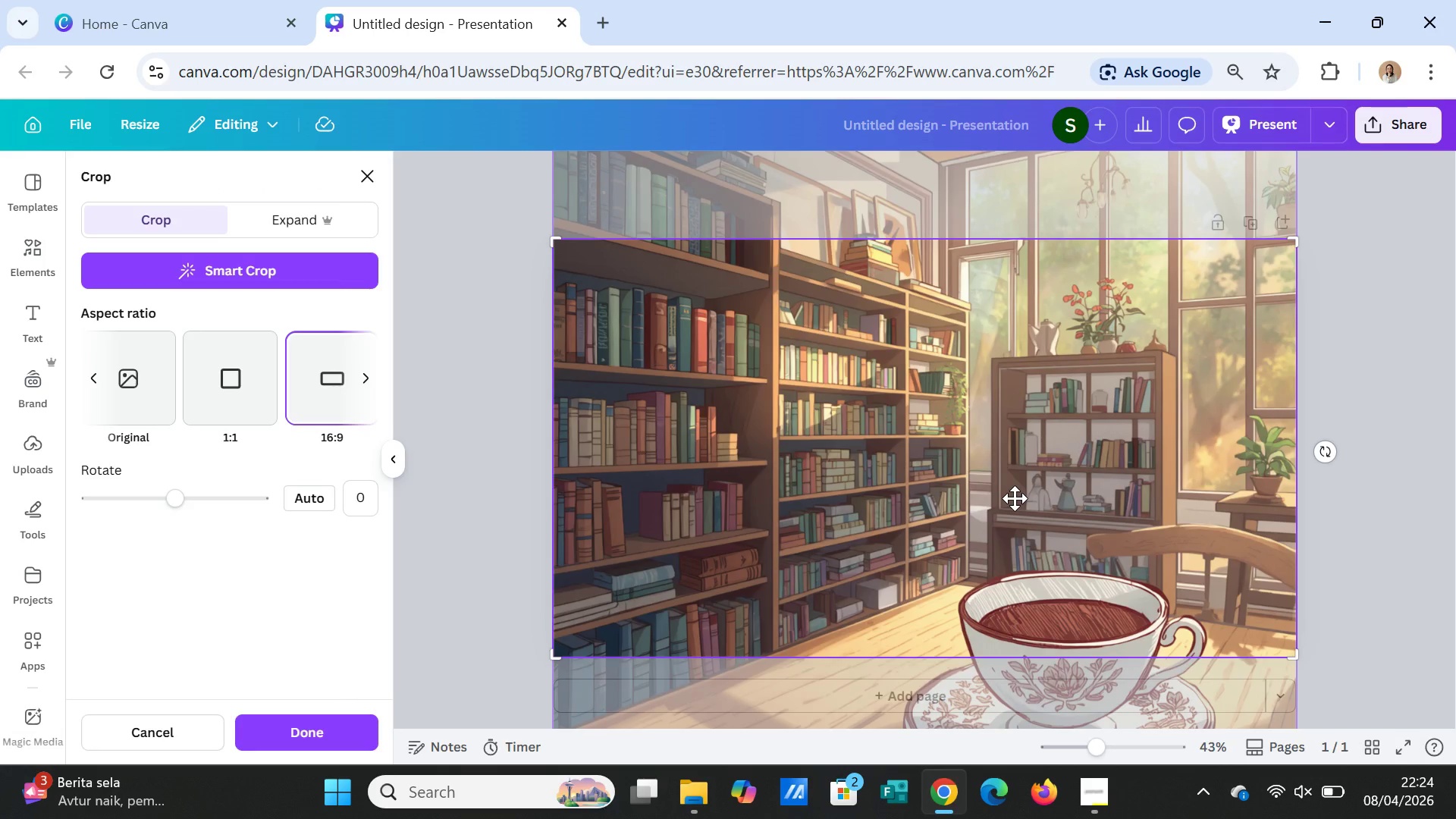 
left_click_drag(start_coordinate=[1015, 498], to_coordinate=[998, 375])
 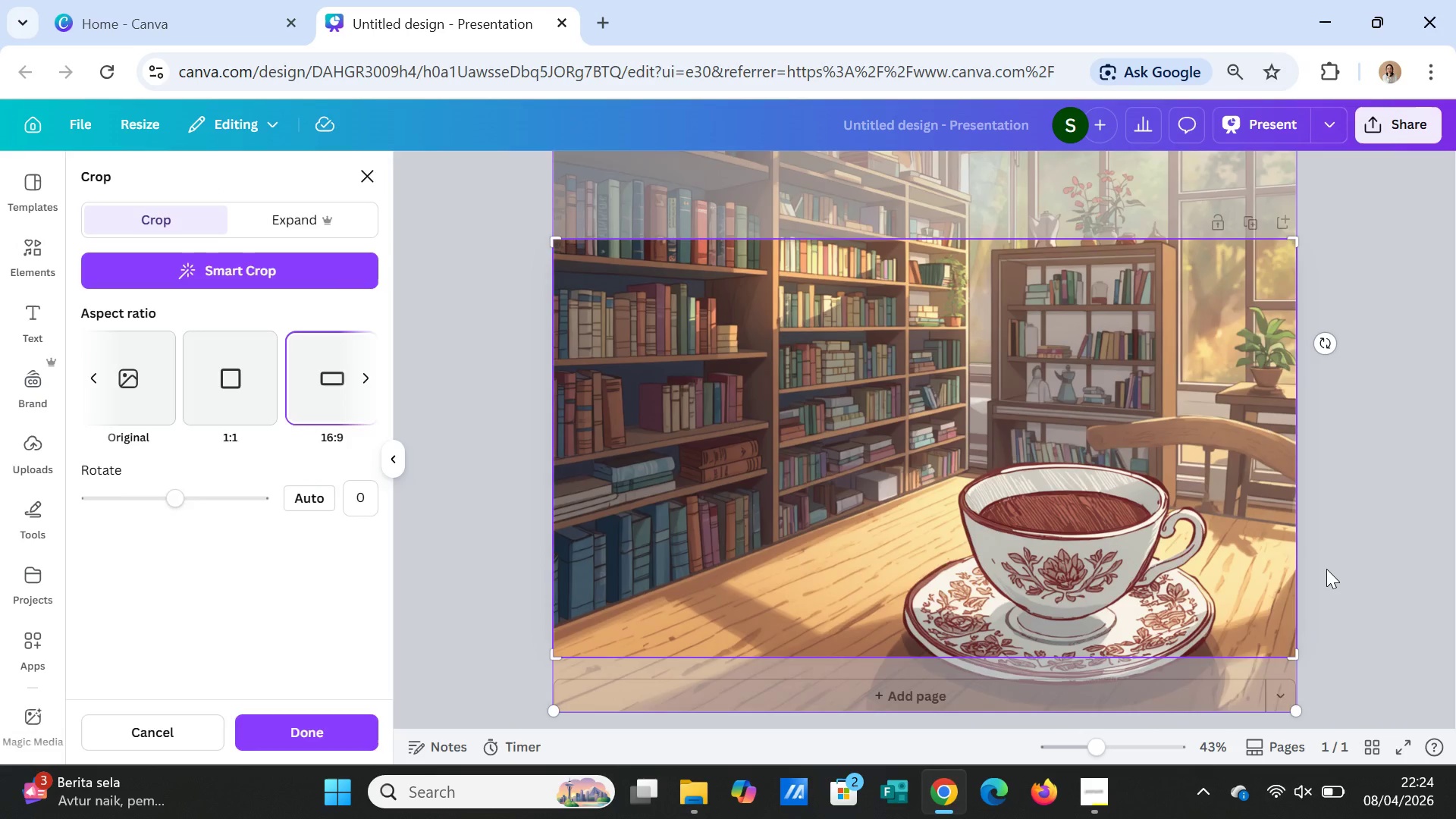 
left_click([1326, 569])
 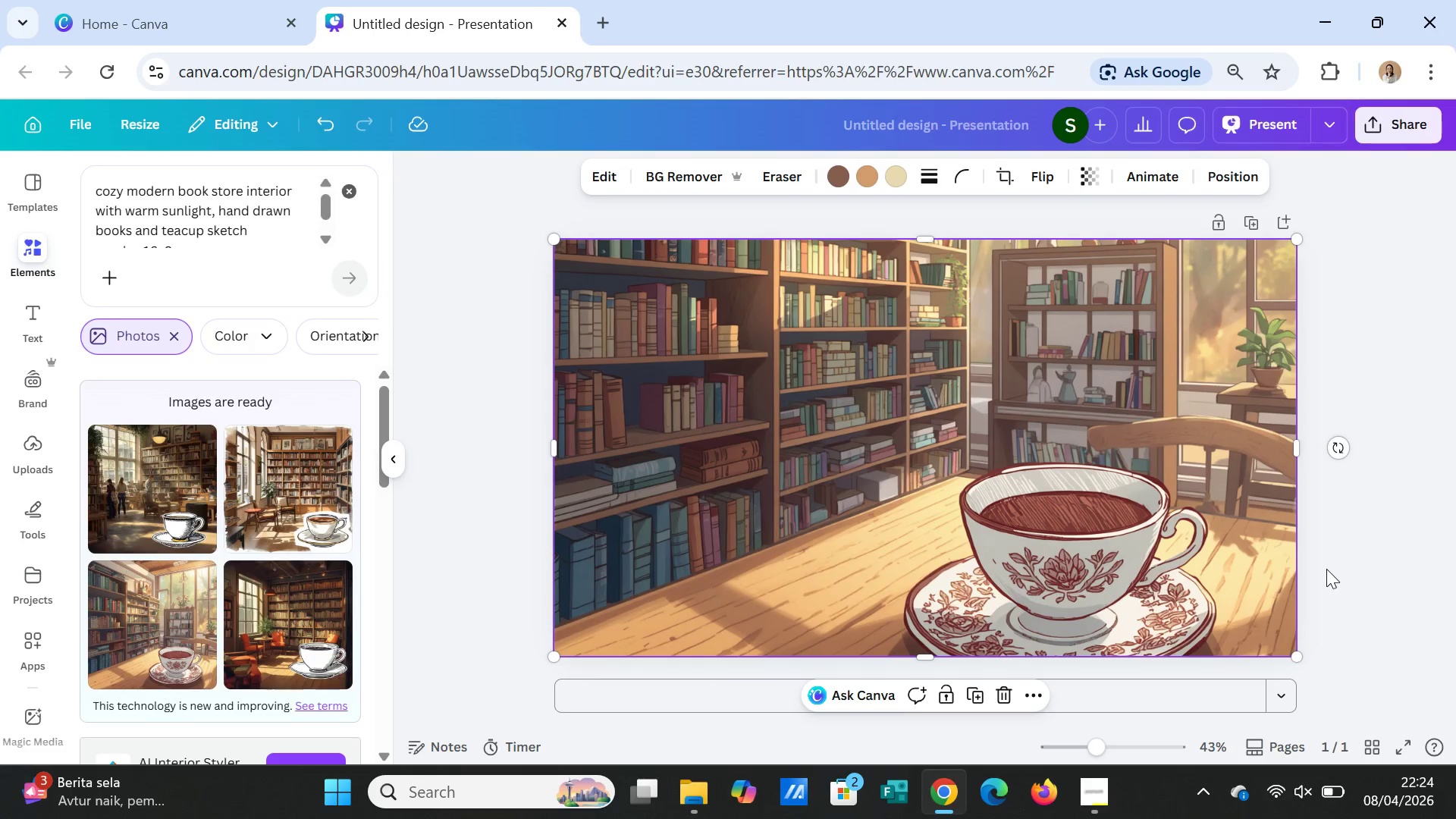 
left_click([1326, 569])
 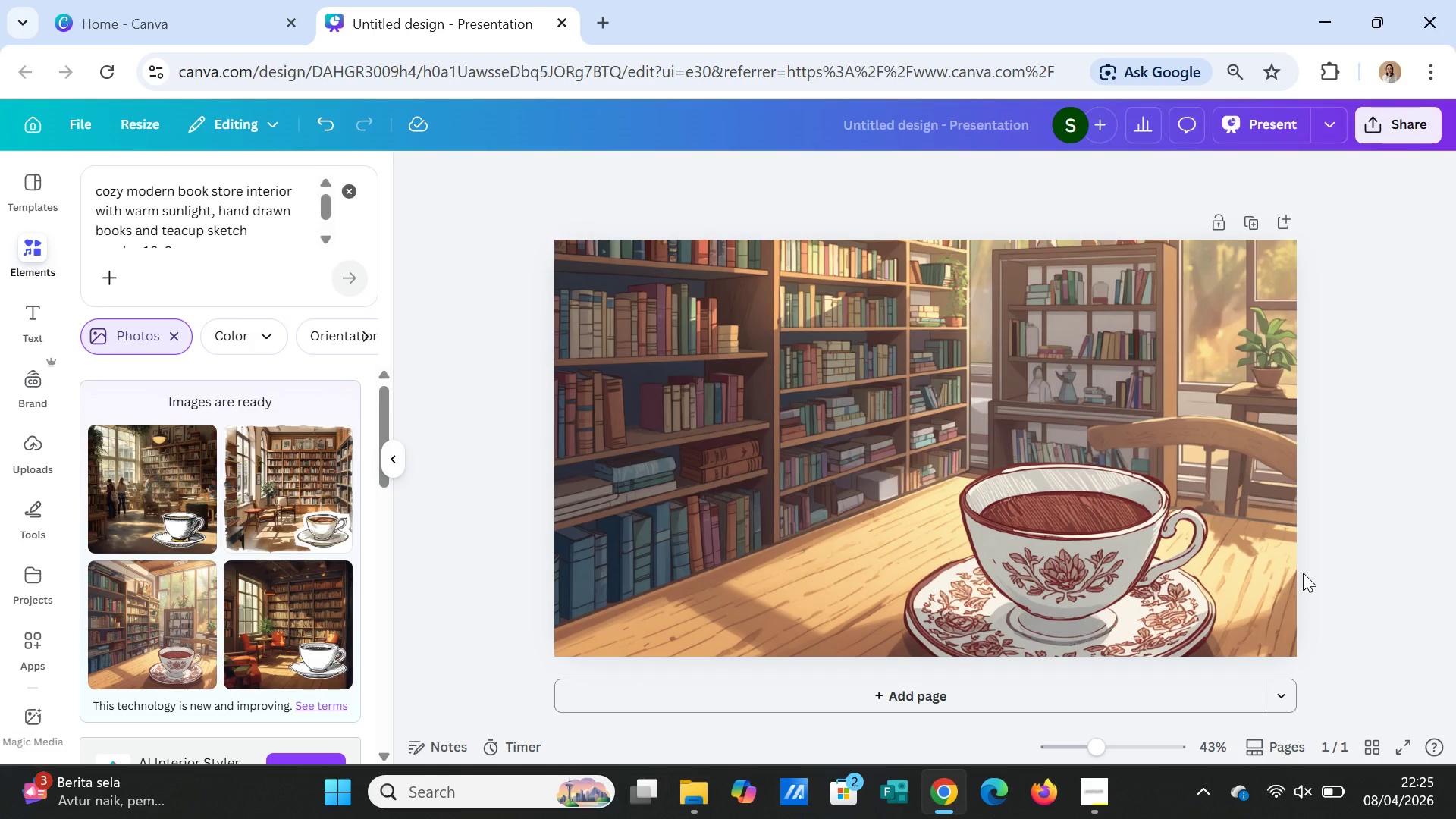 
wait(10.23)
 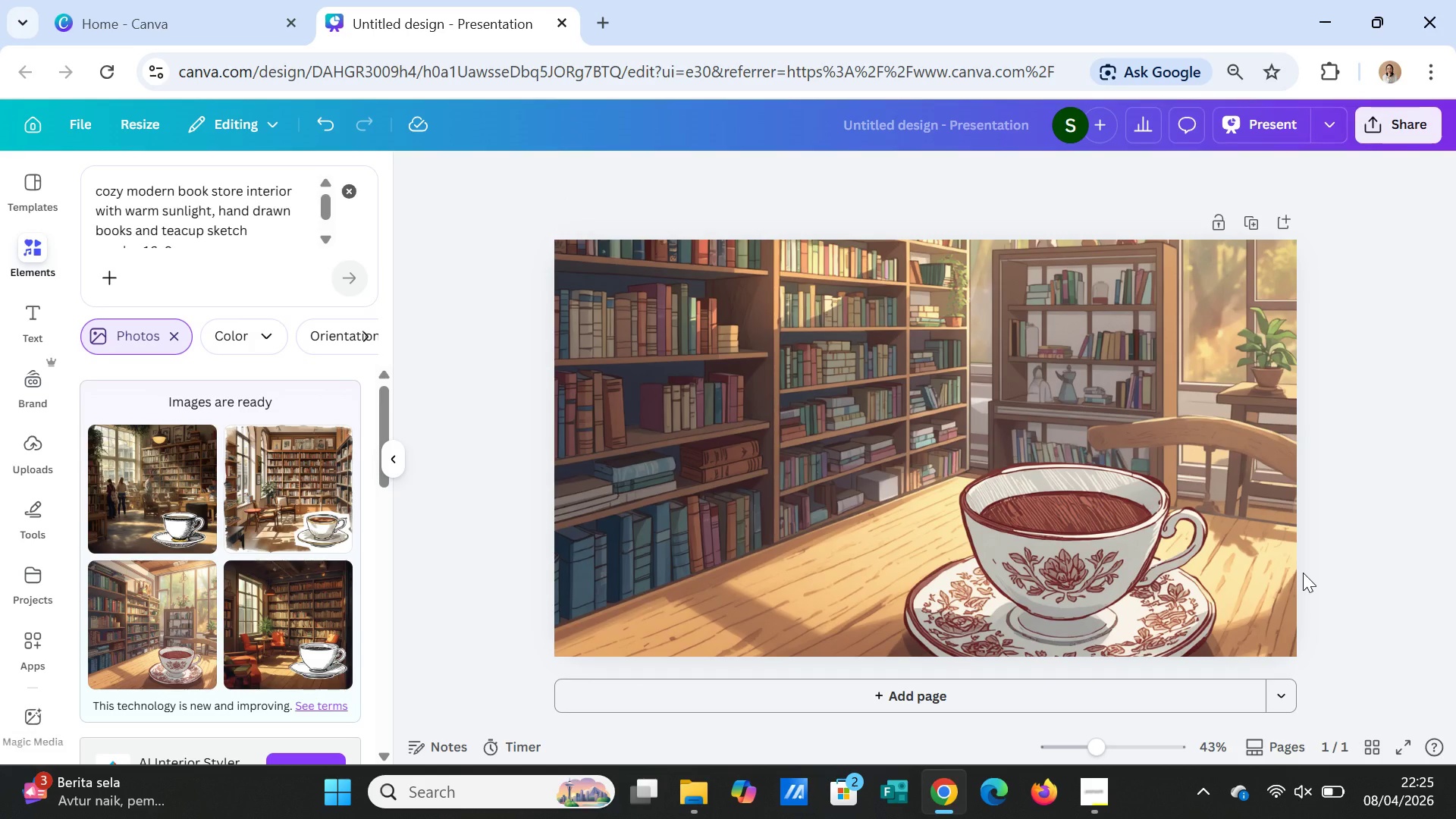 
scroll: coordinate [268, 243], scroll_direction: down, amount: 3.0
 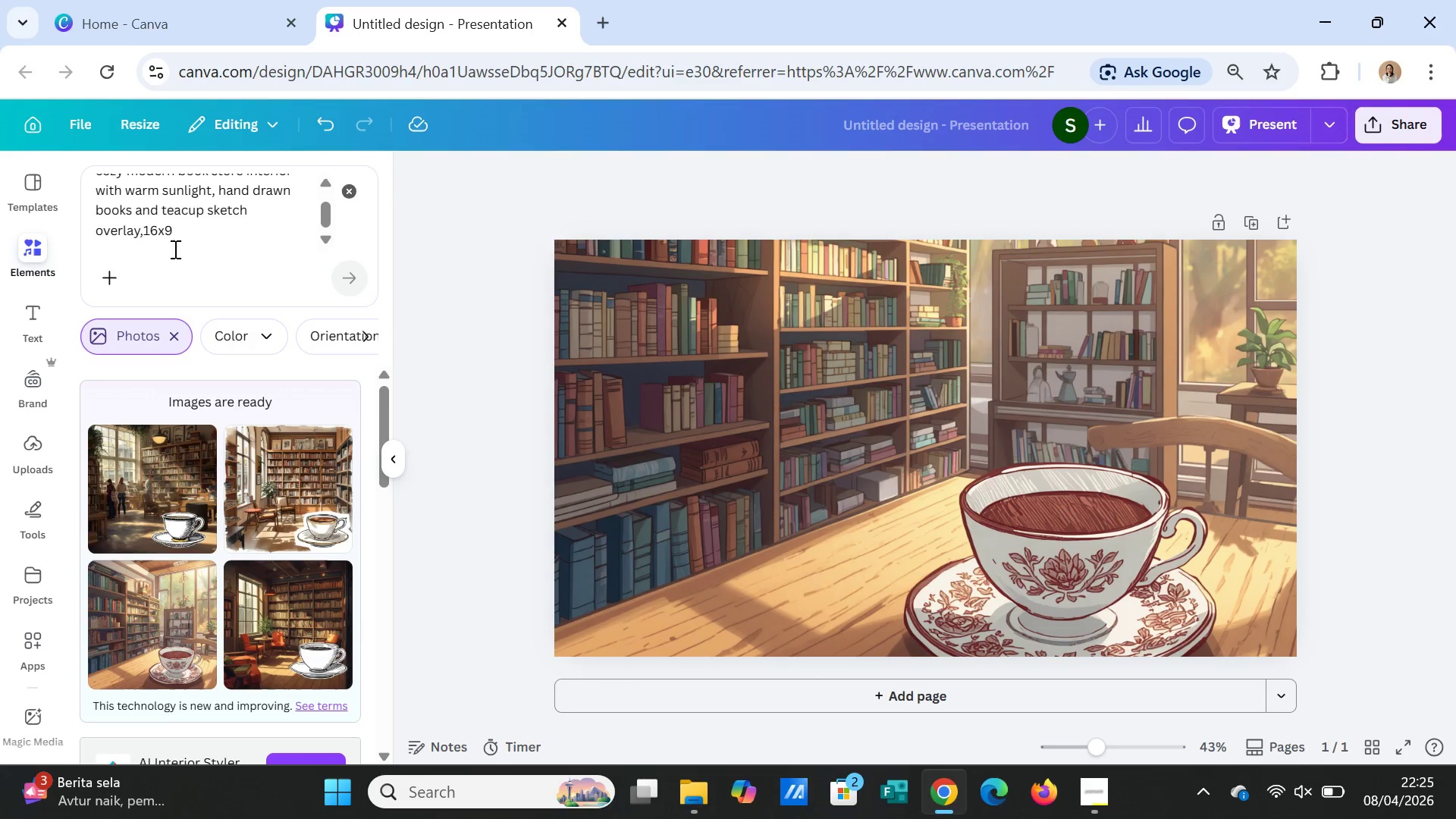 
left_click([184, 233])
 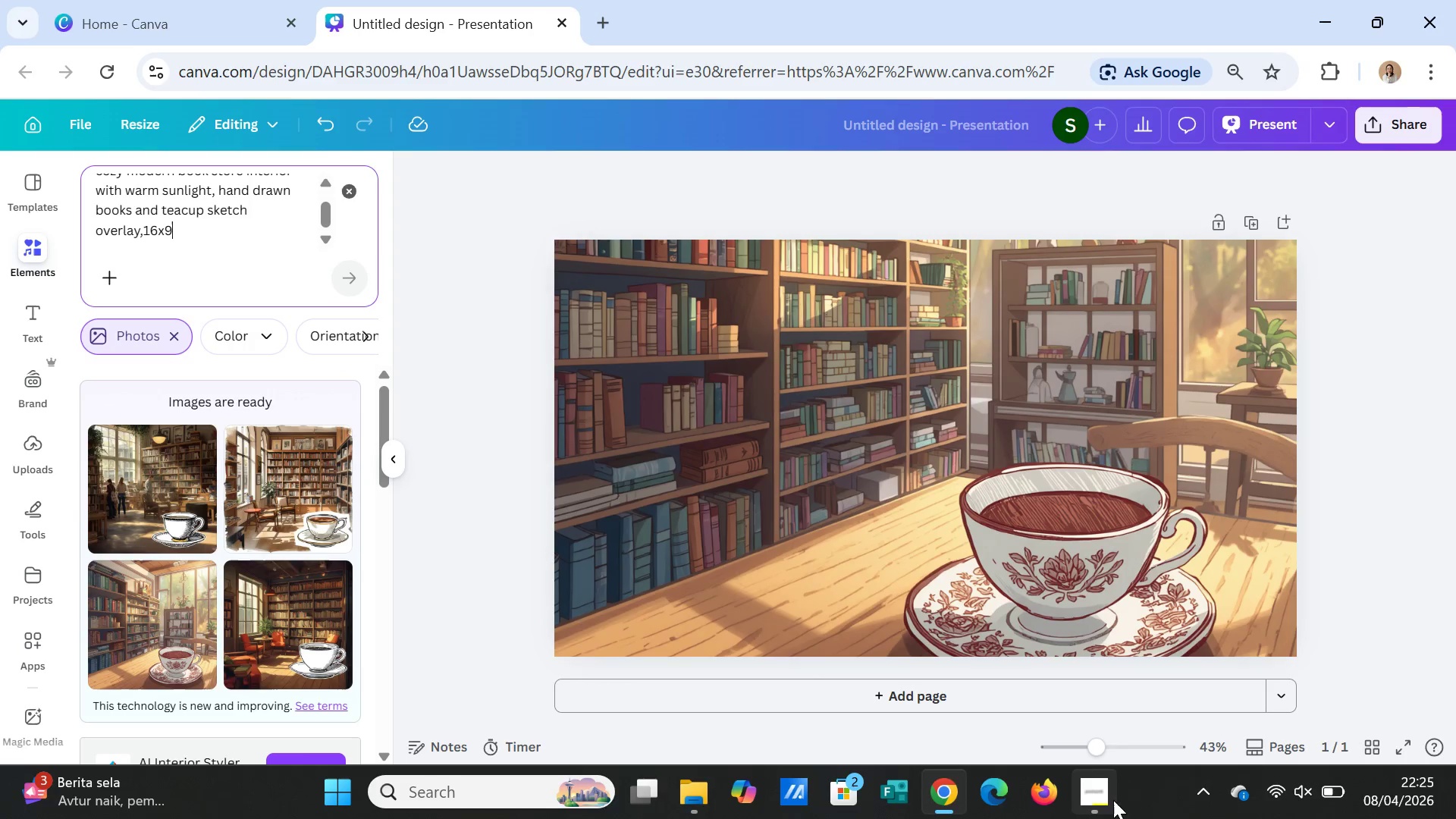 
left_click([1093, 800])